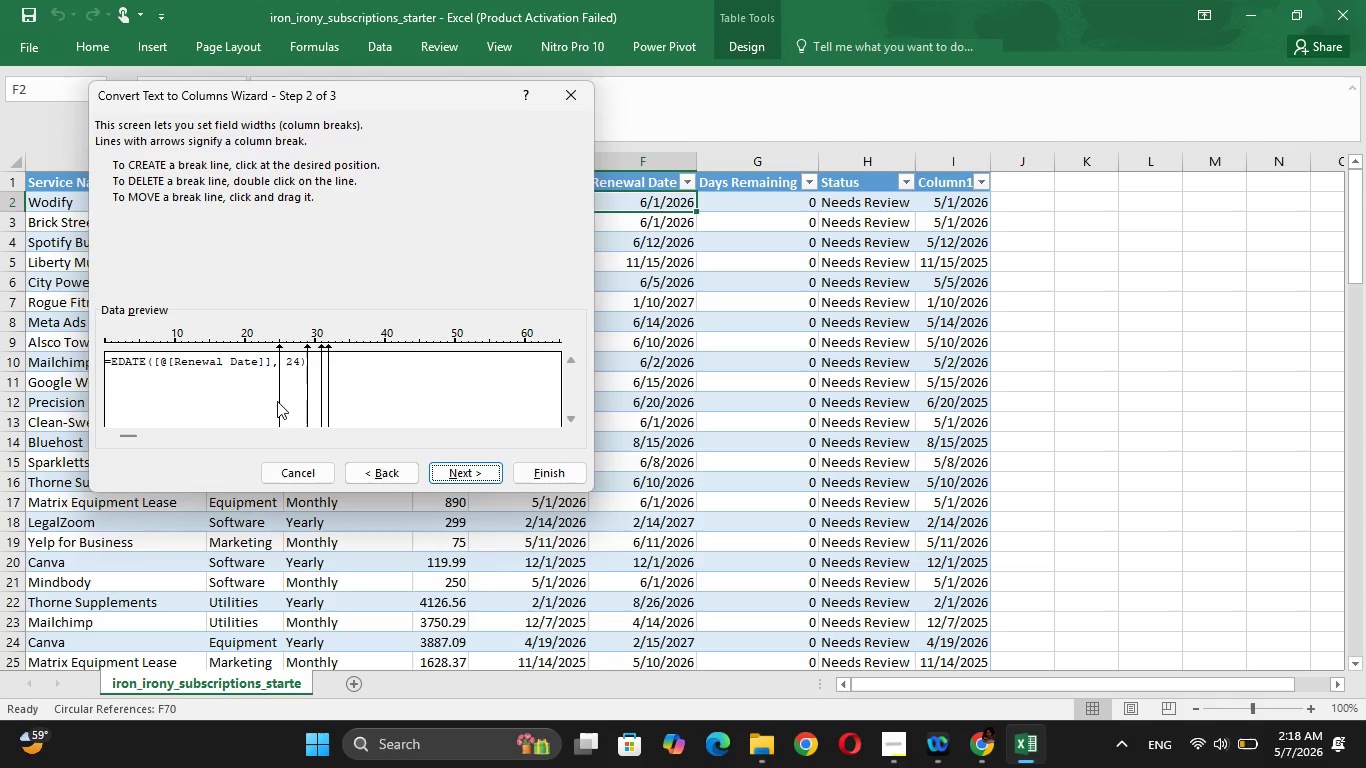 
left_click_drag(start_coordinate=[277, 401], to_coordinate=[307, 405])
 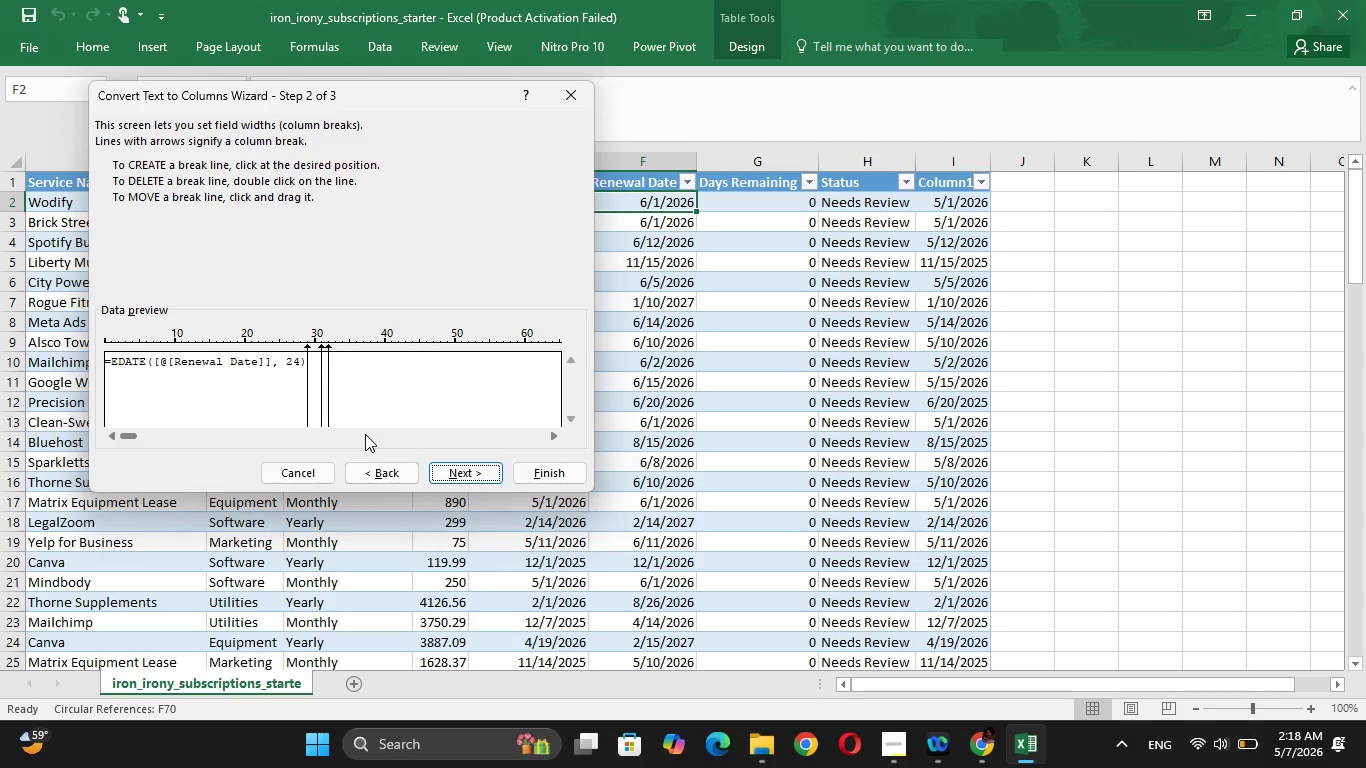 
left_click([458, 468])
 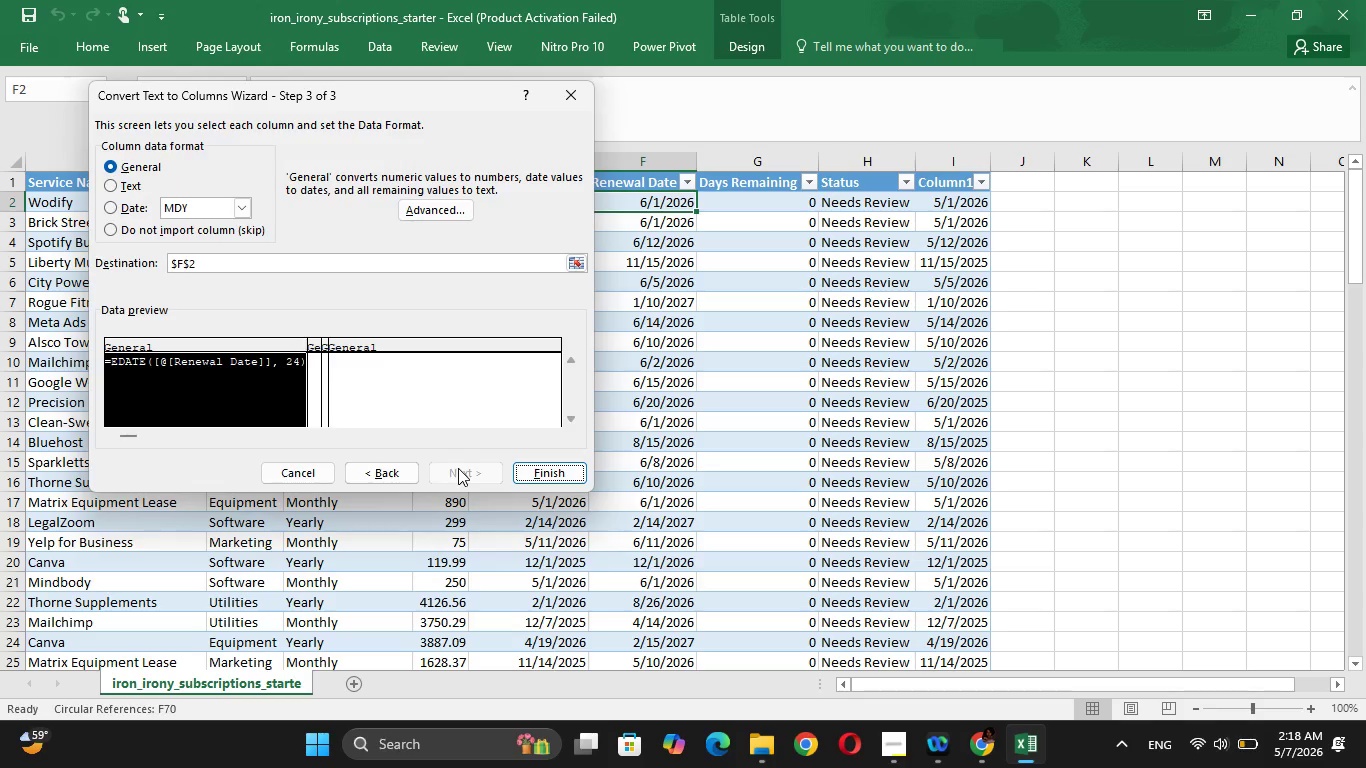 
left_click([534, 471])
 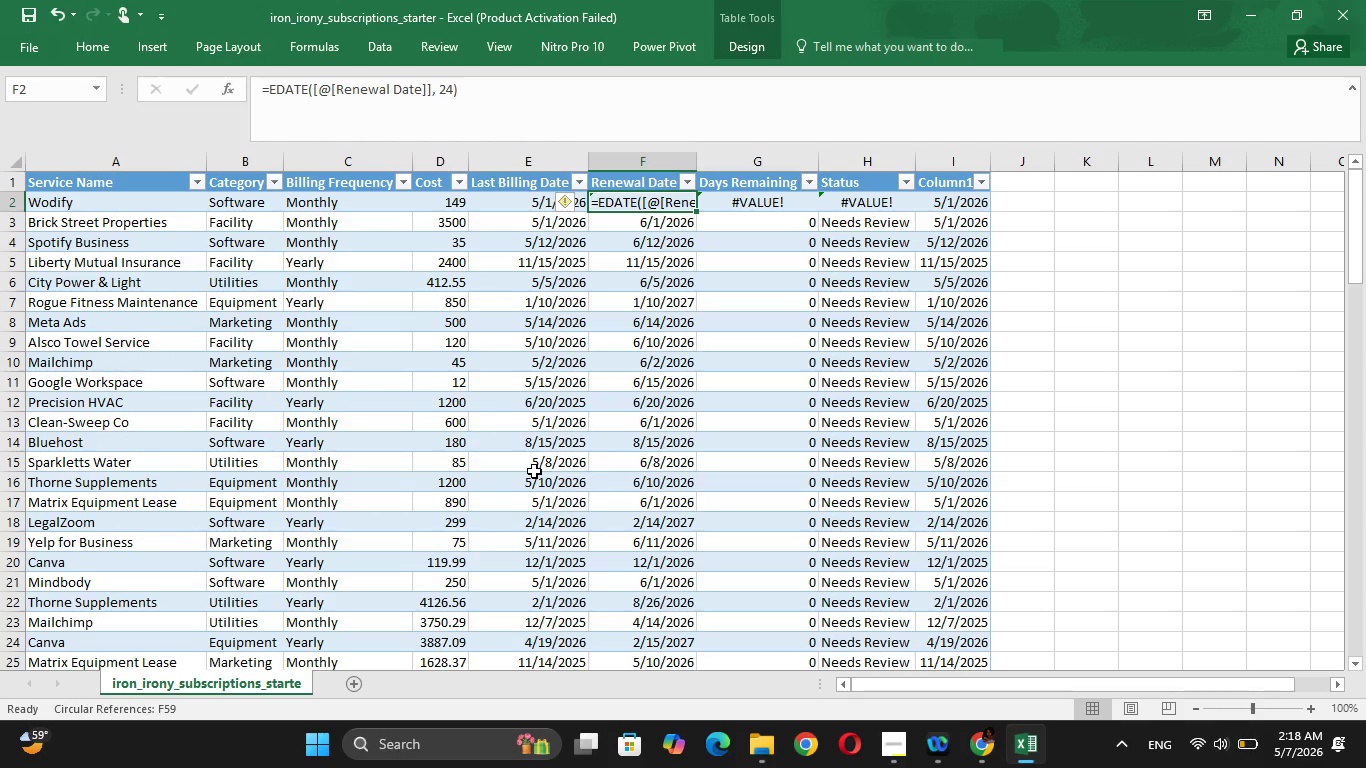 
key(Control+Z)
 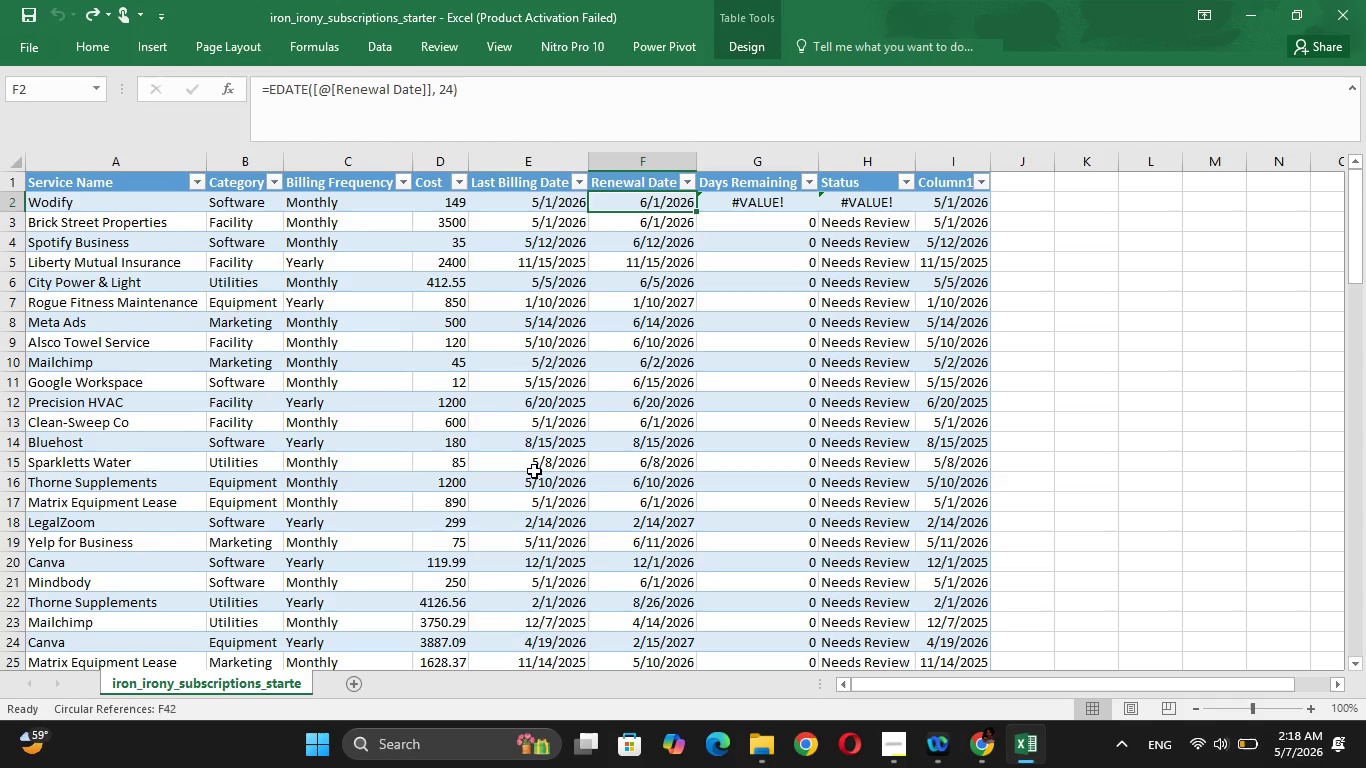 
key(ArrowRight)
 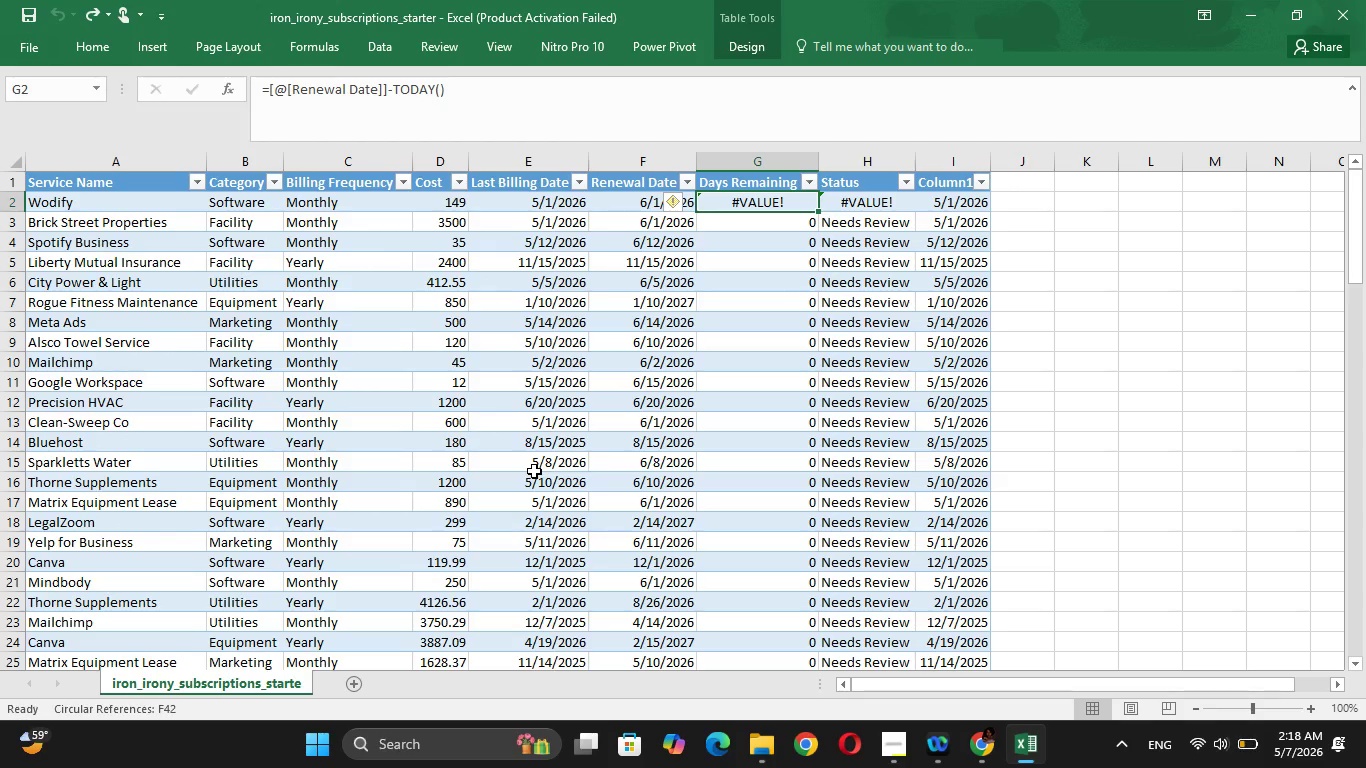 
key(Control+Z)
 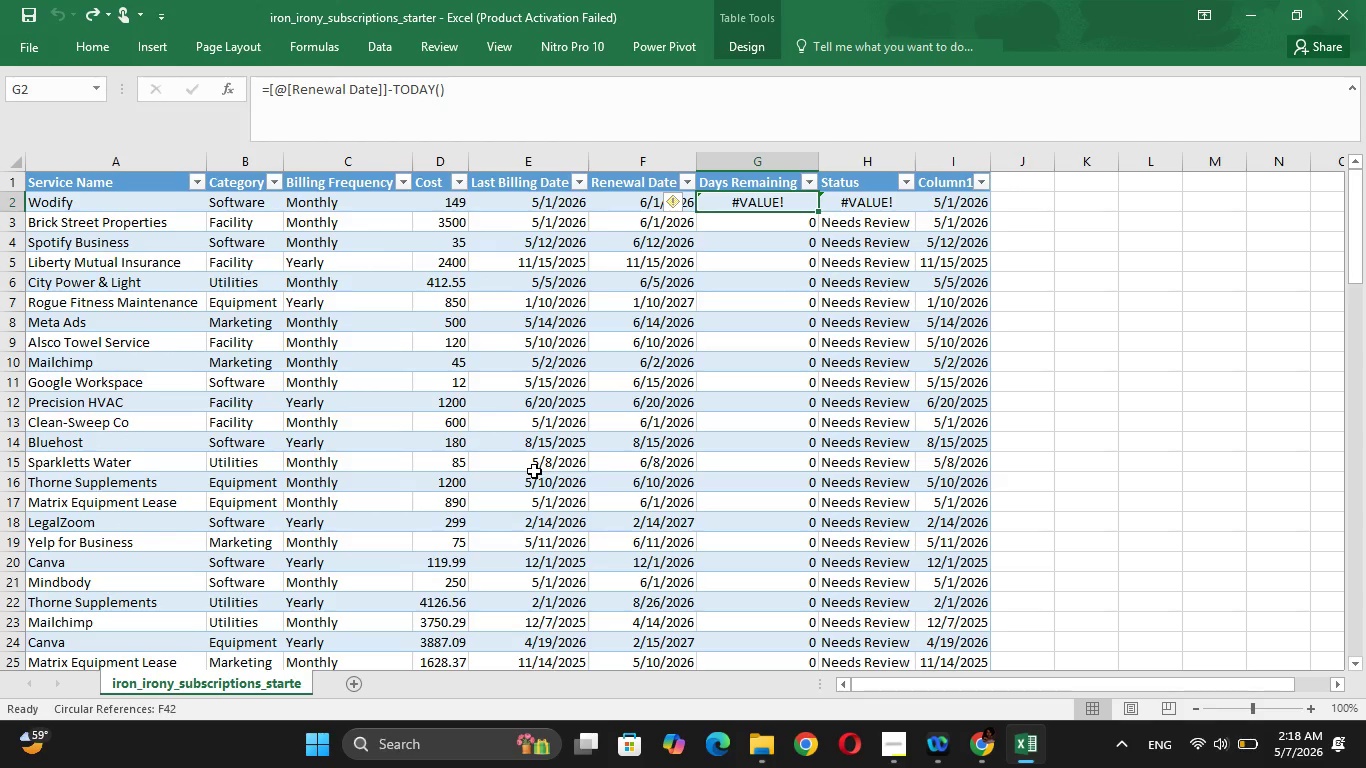 
key(ArrowRight)
 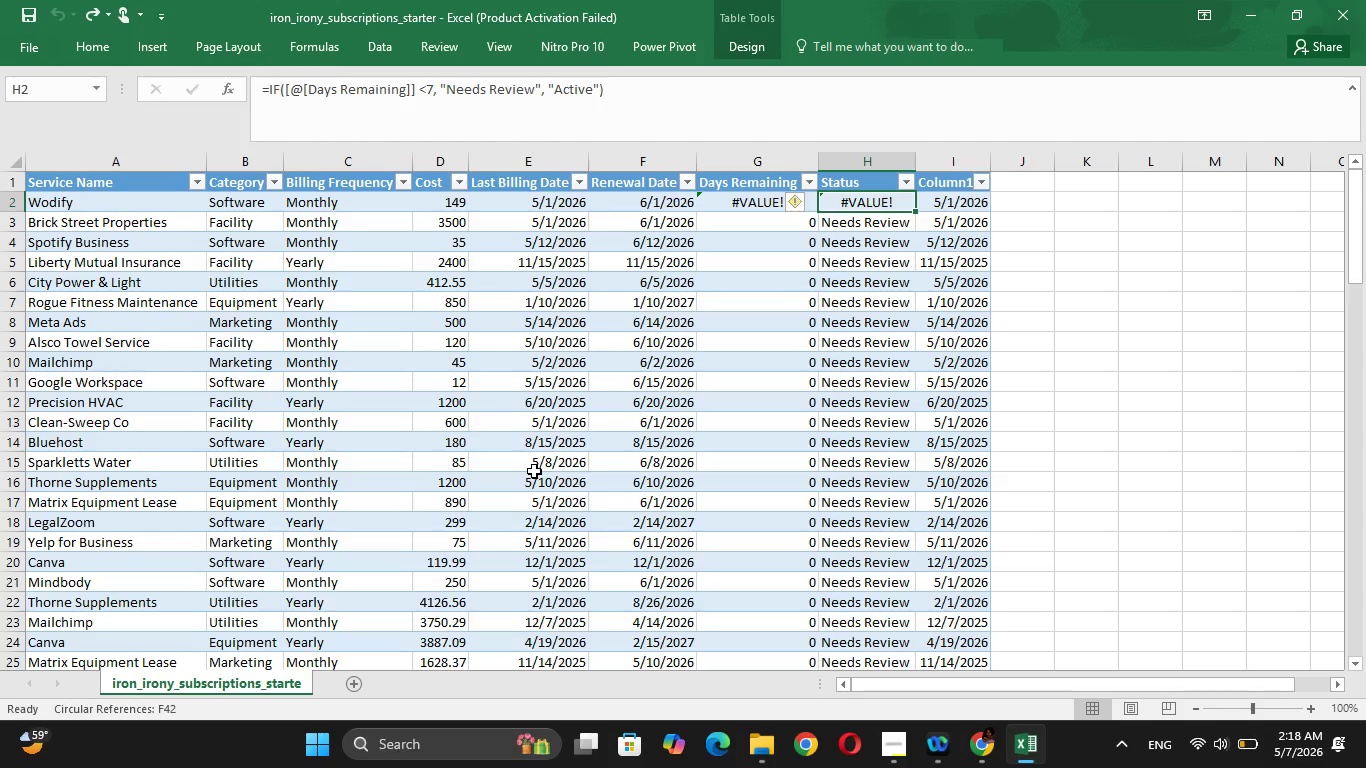 
key(ArrowDown)
 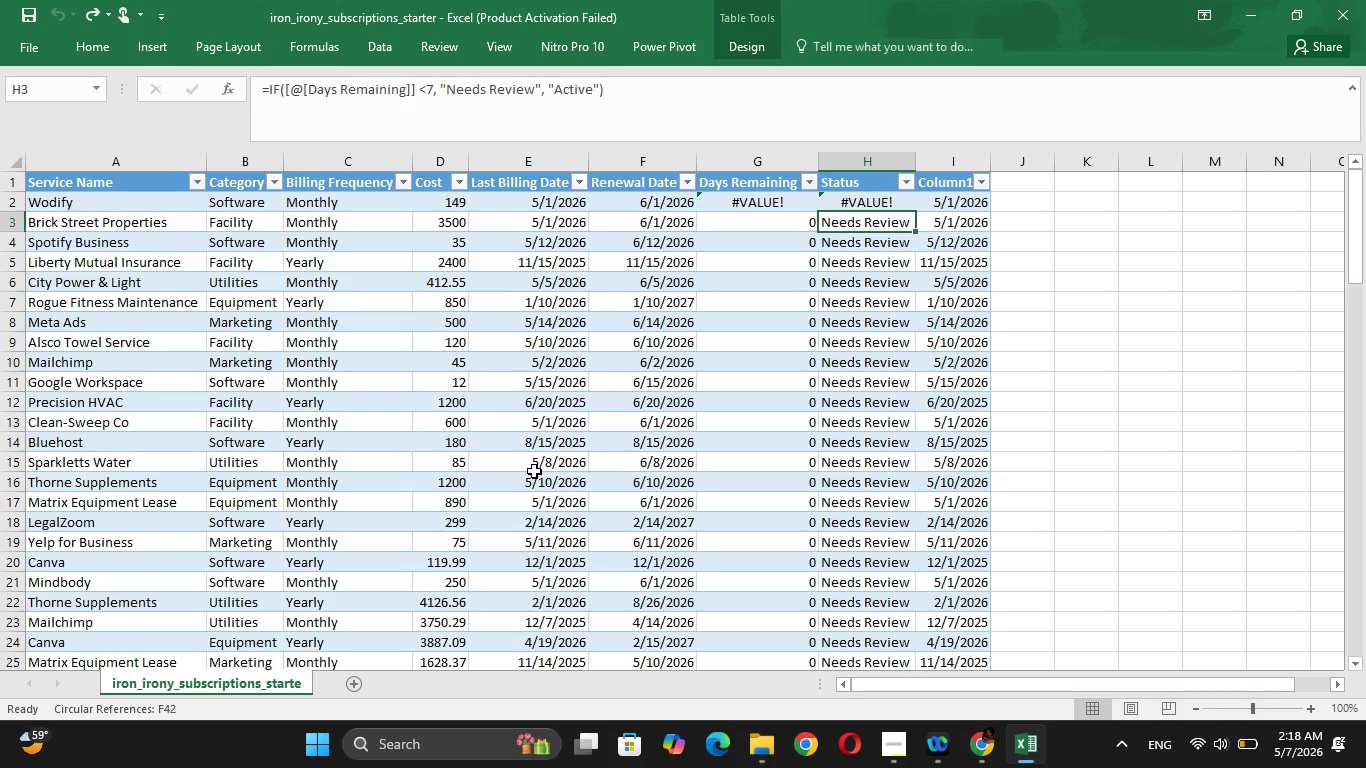 
key(ArrowUp)
 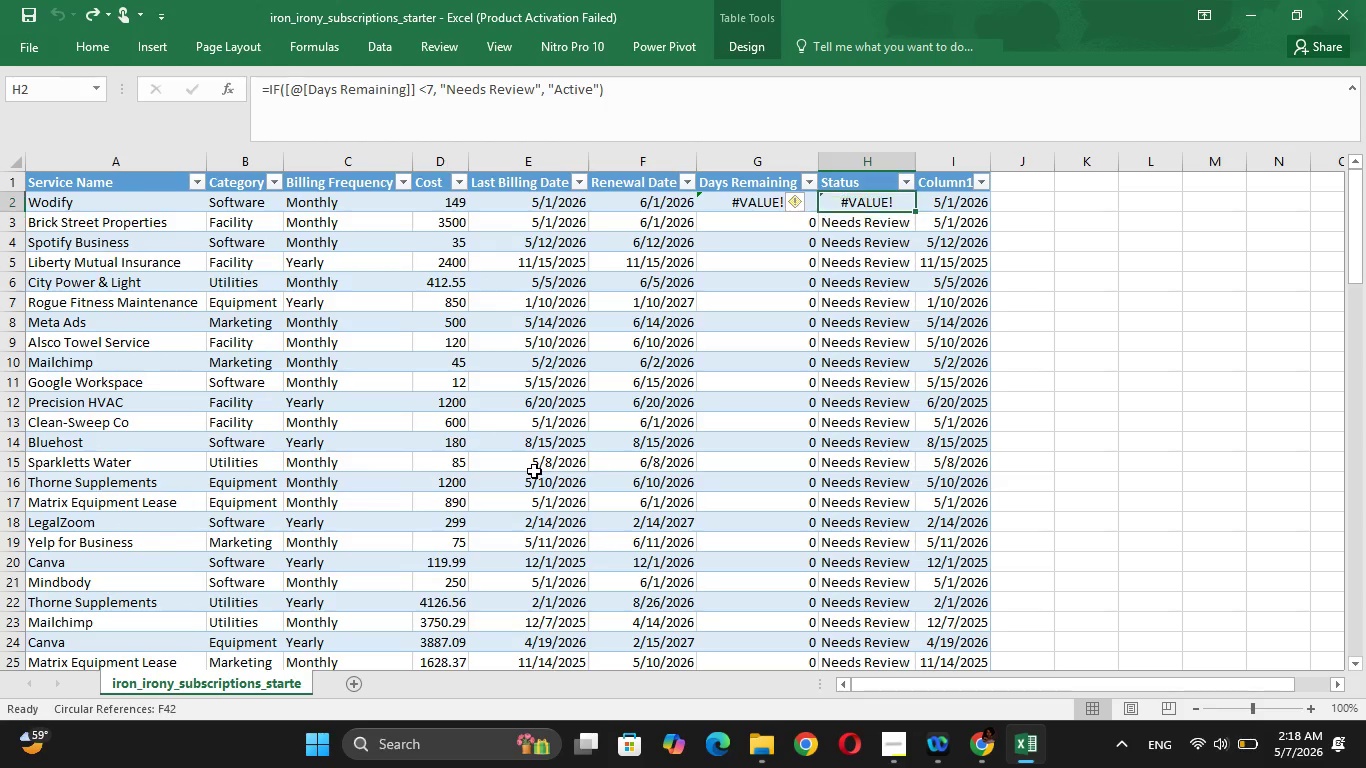 
key(ArrowLeft)
 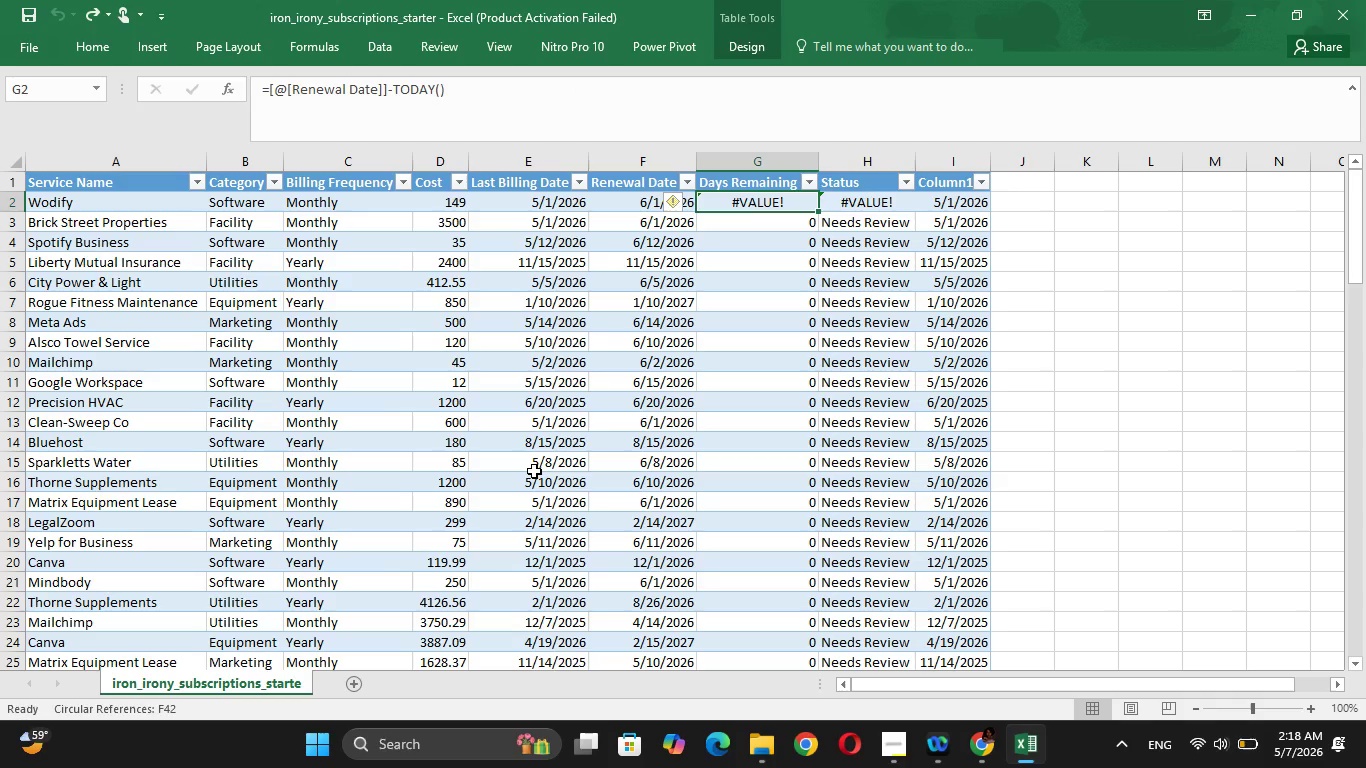 
key(Control+Z)
 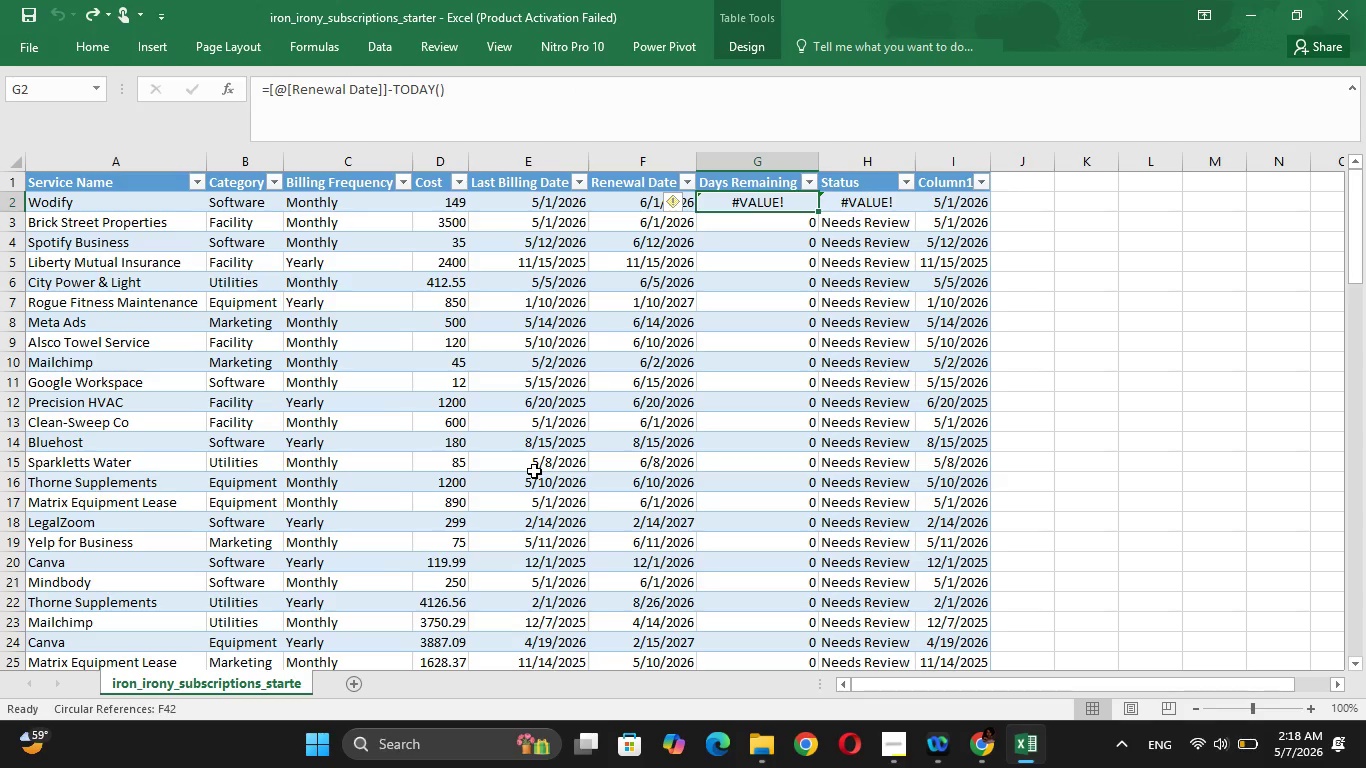 
key(Control+Z)
 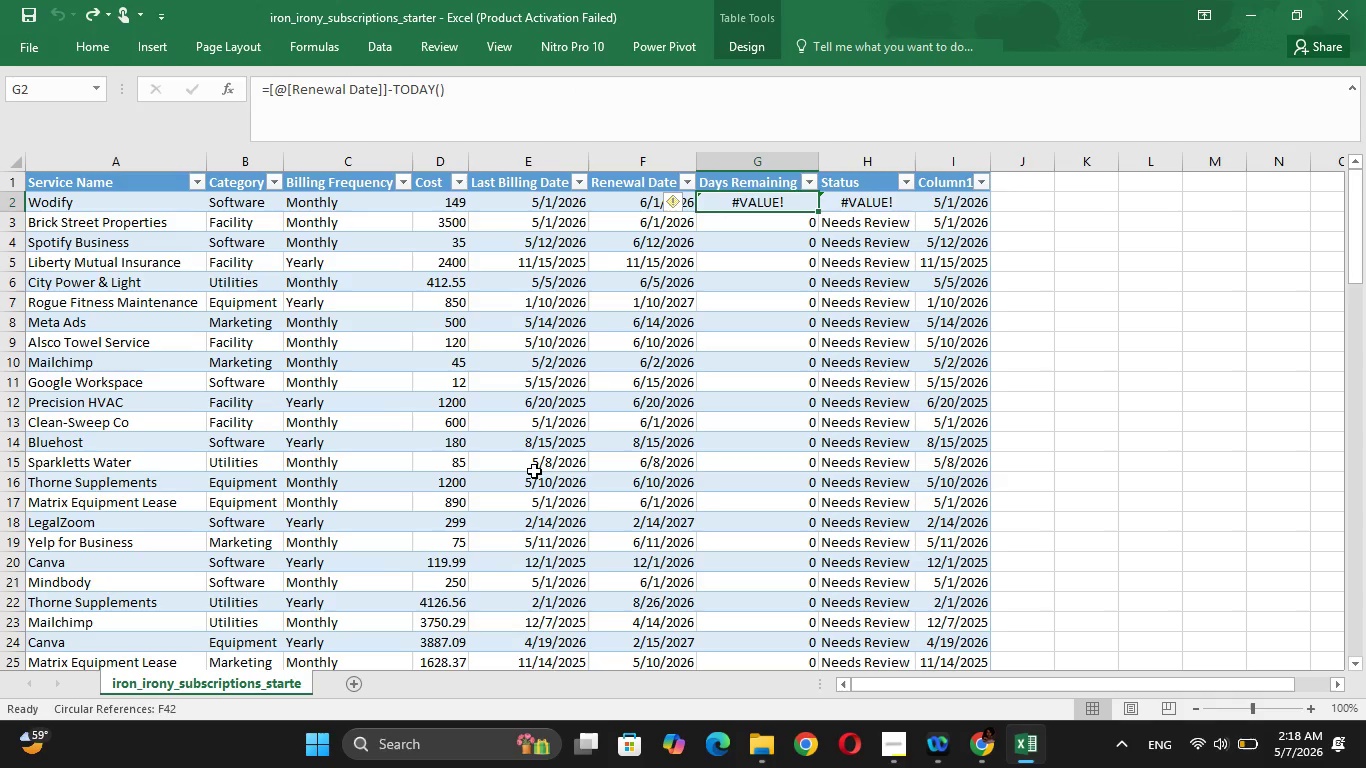 
key(ArrowDown)
 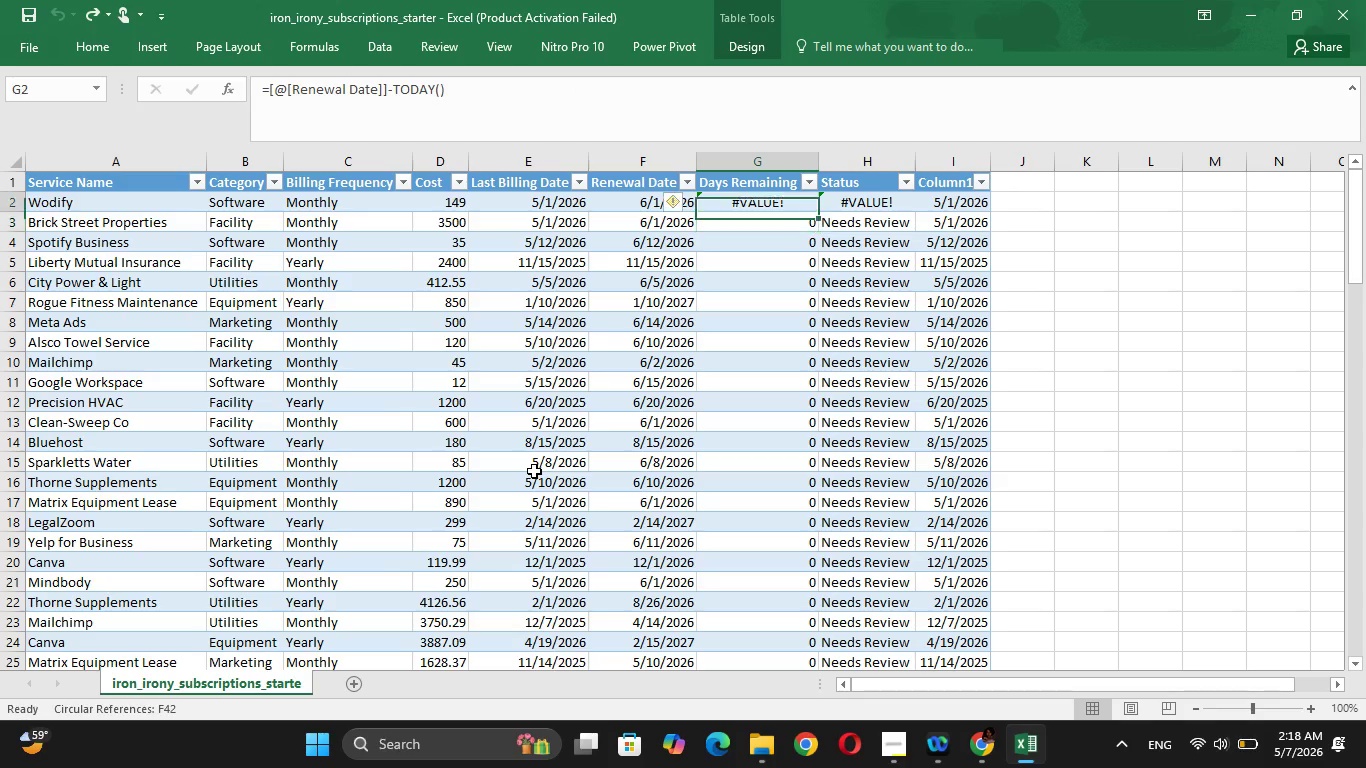 
key(ArrowUp)
 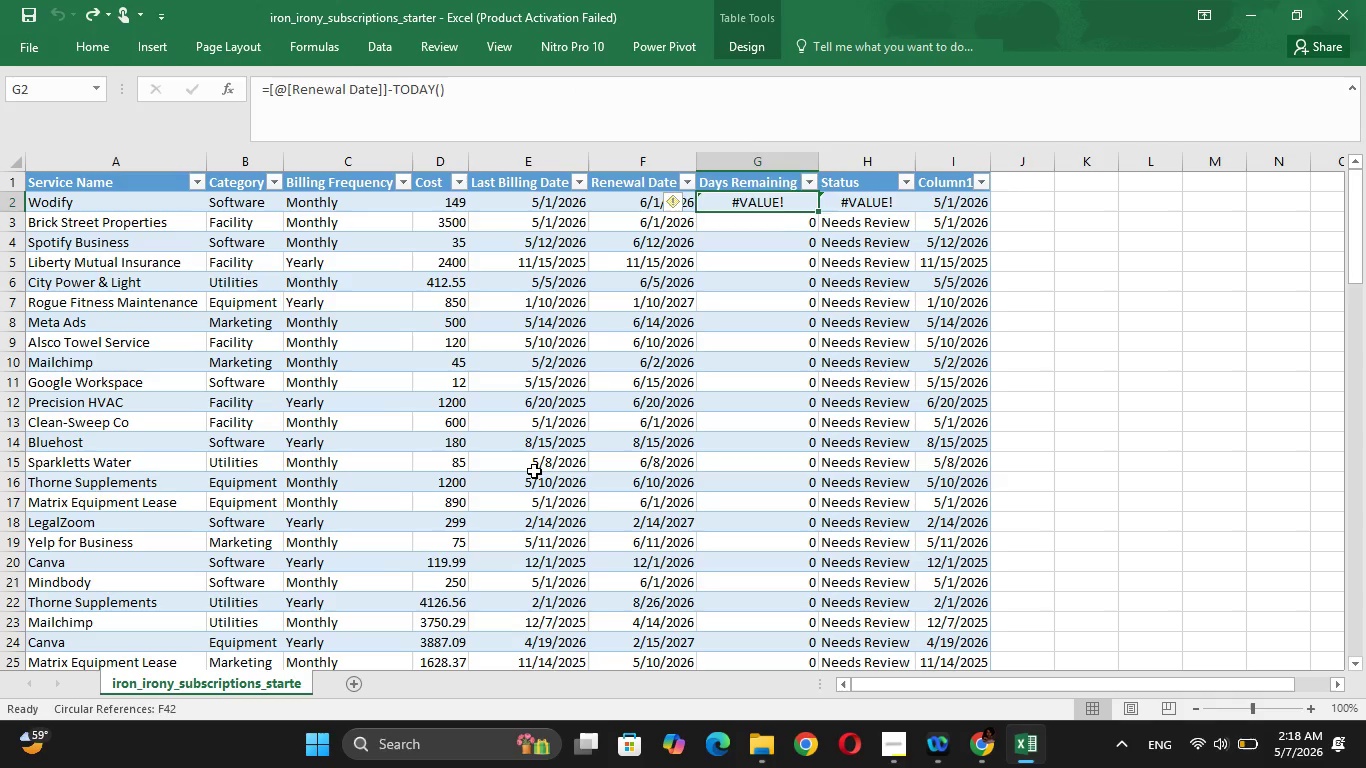 
key(ArrowLeft)
 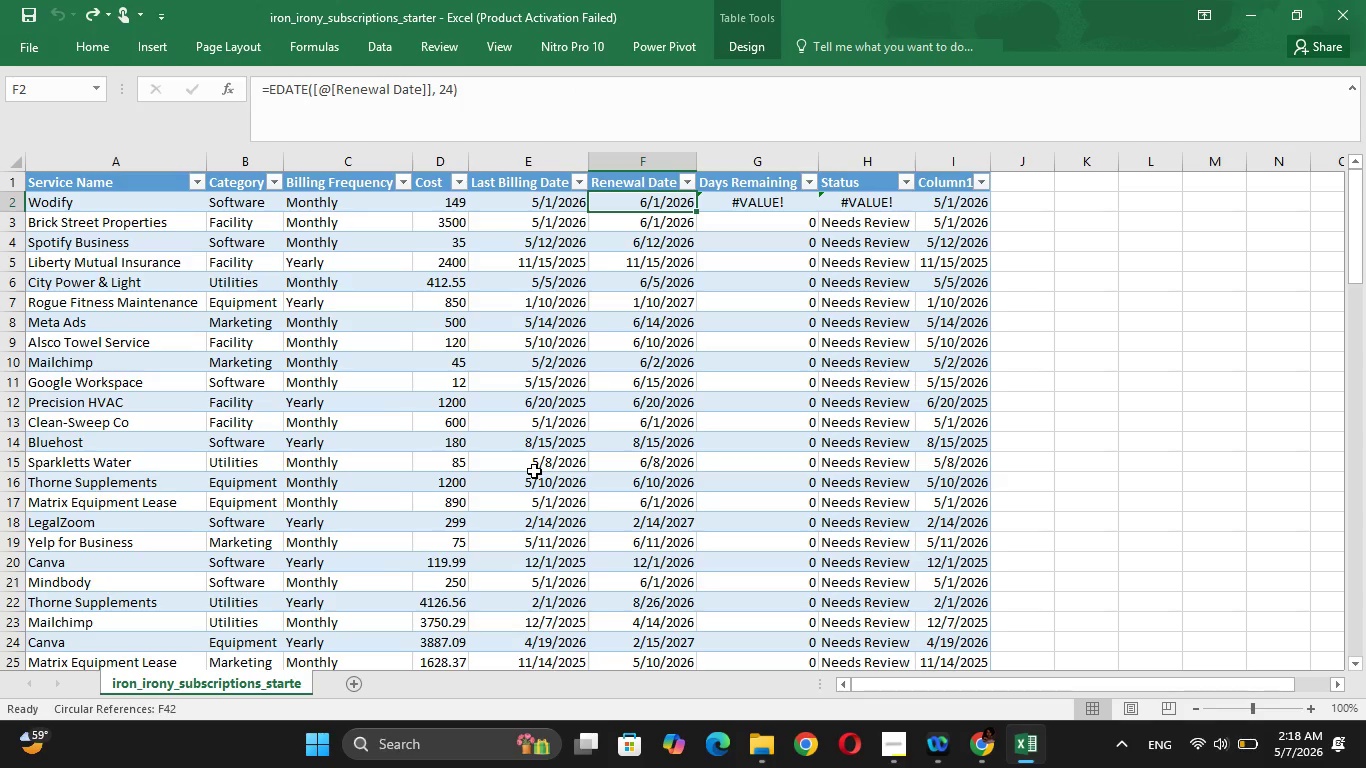 
key(ArrowRight)
 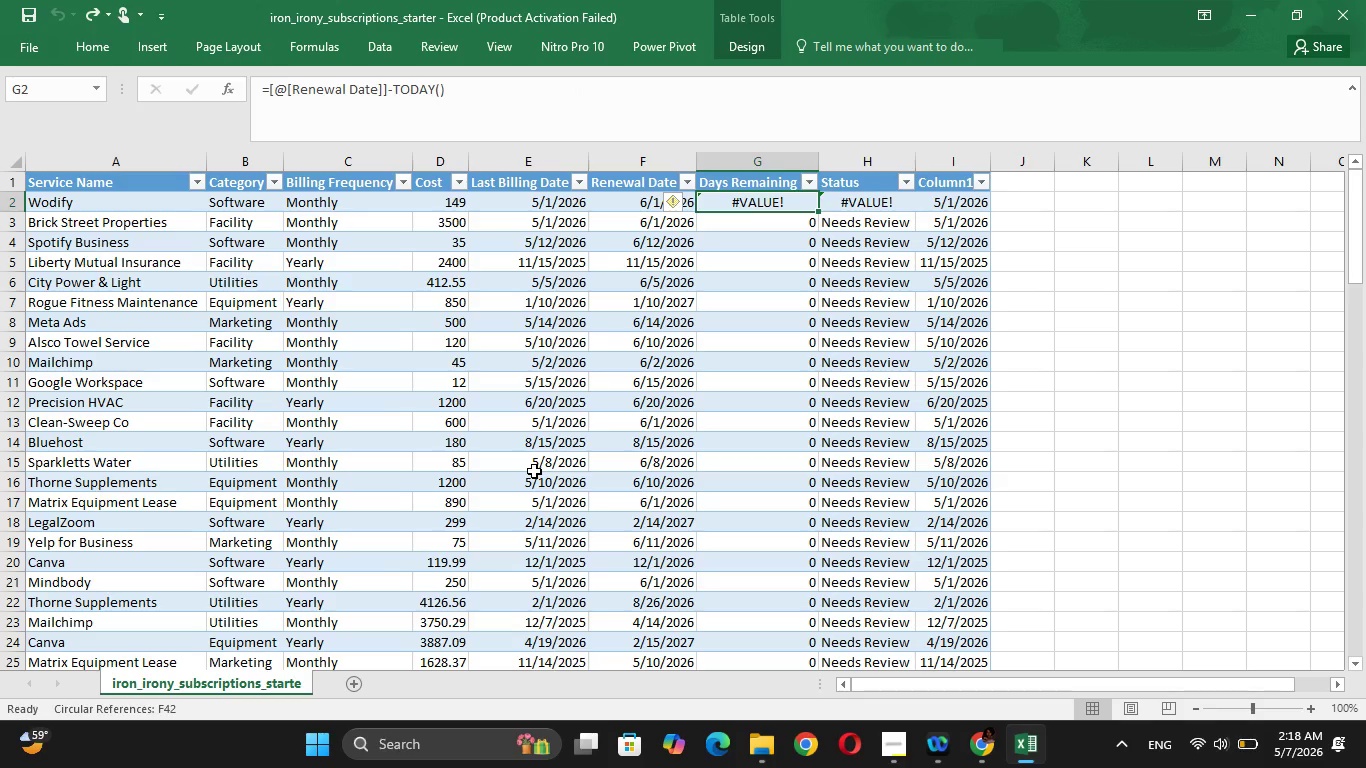 
key(ArrowRight)
 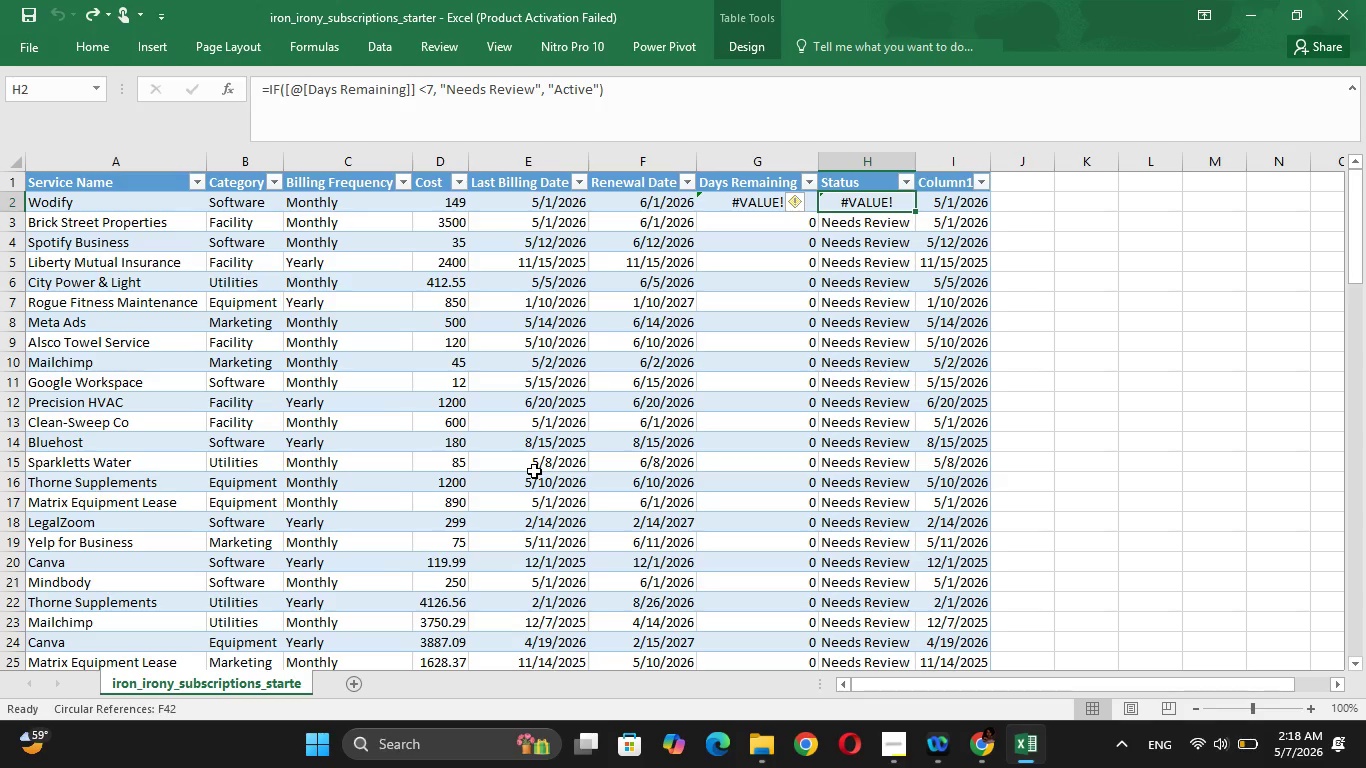 
key(Enter)
 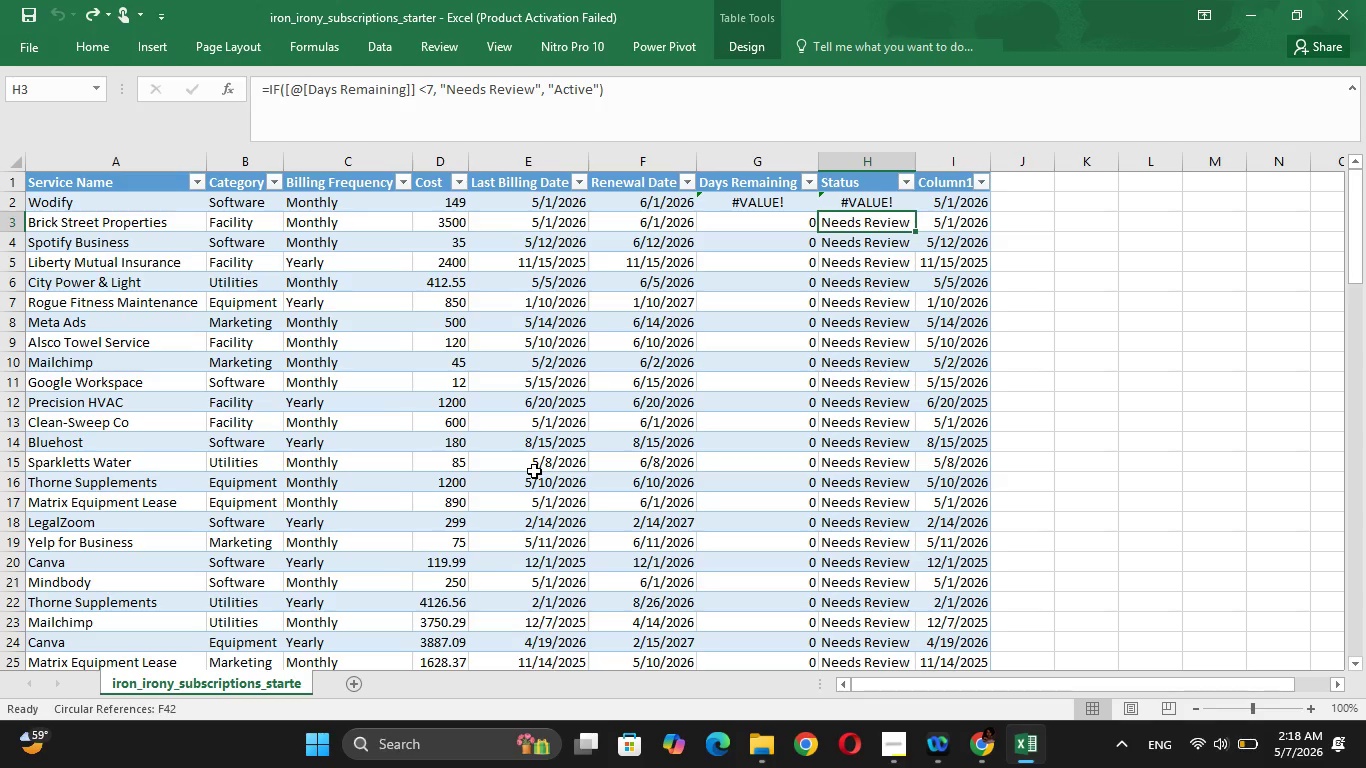 
key(ArrowUp)
 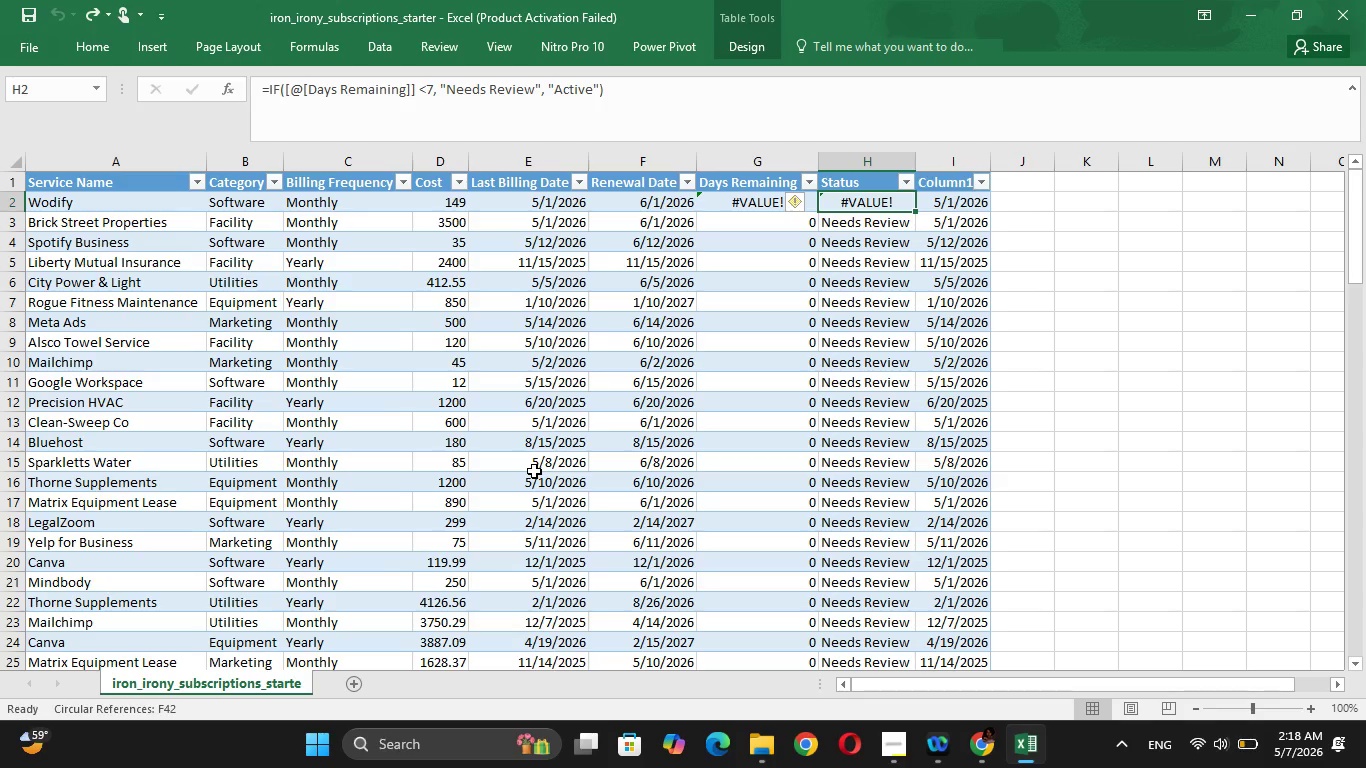 
key(ArrowDown)
 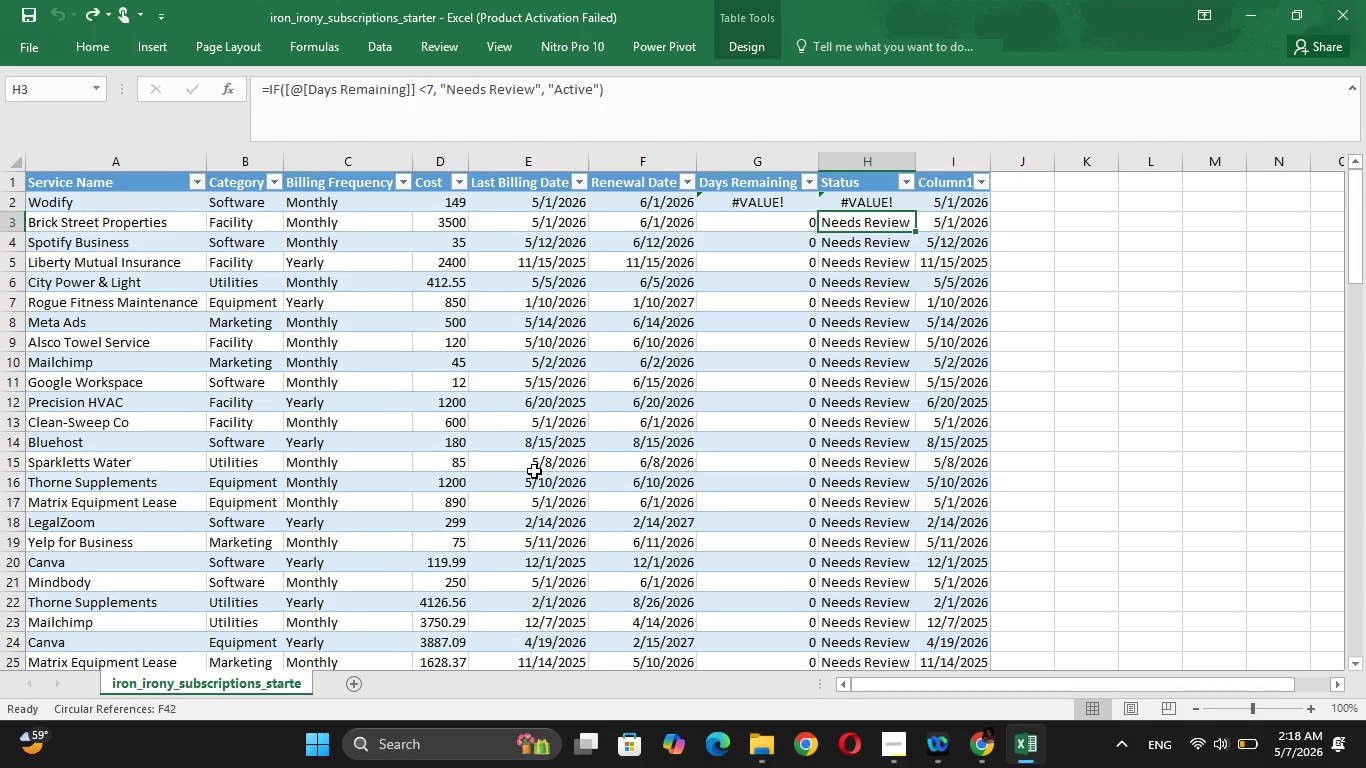 
key(ArrowUp)
 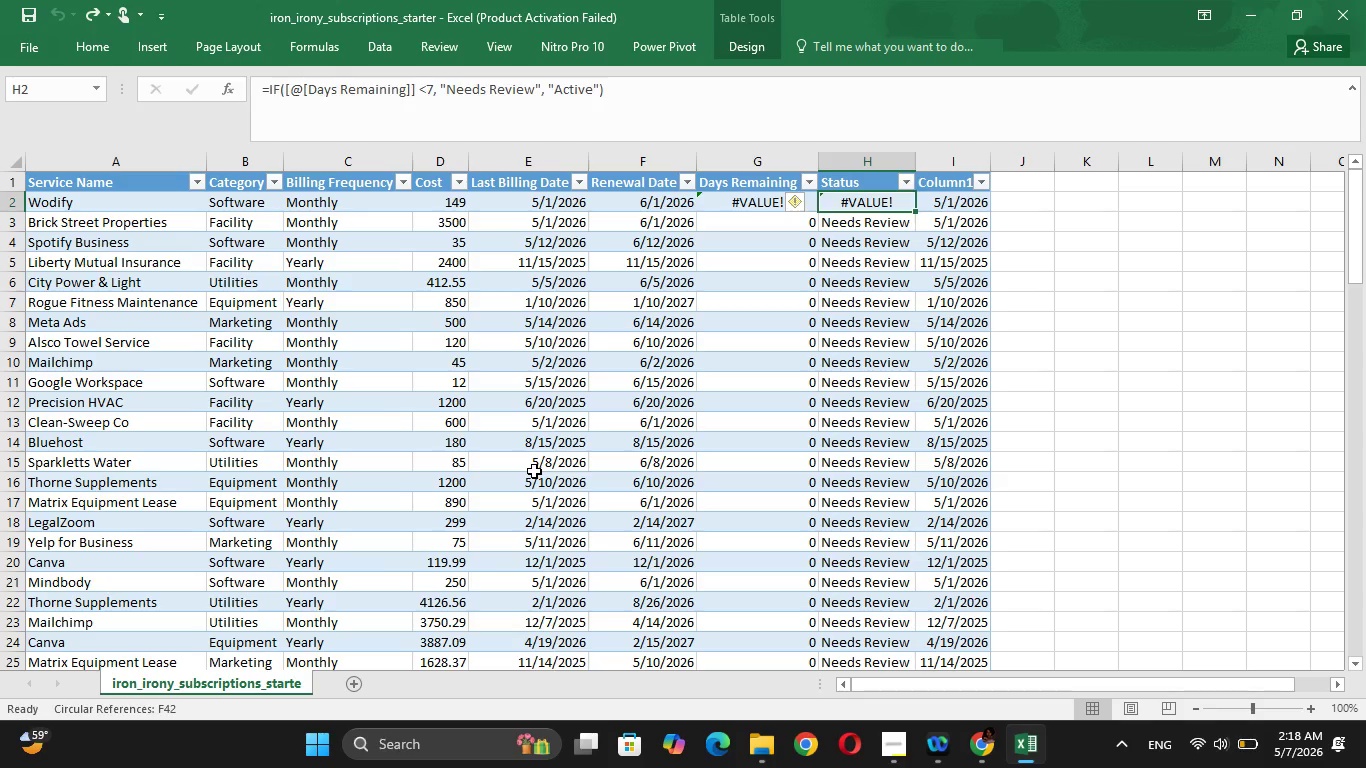 
key(ArrowLeft)
 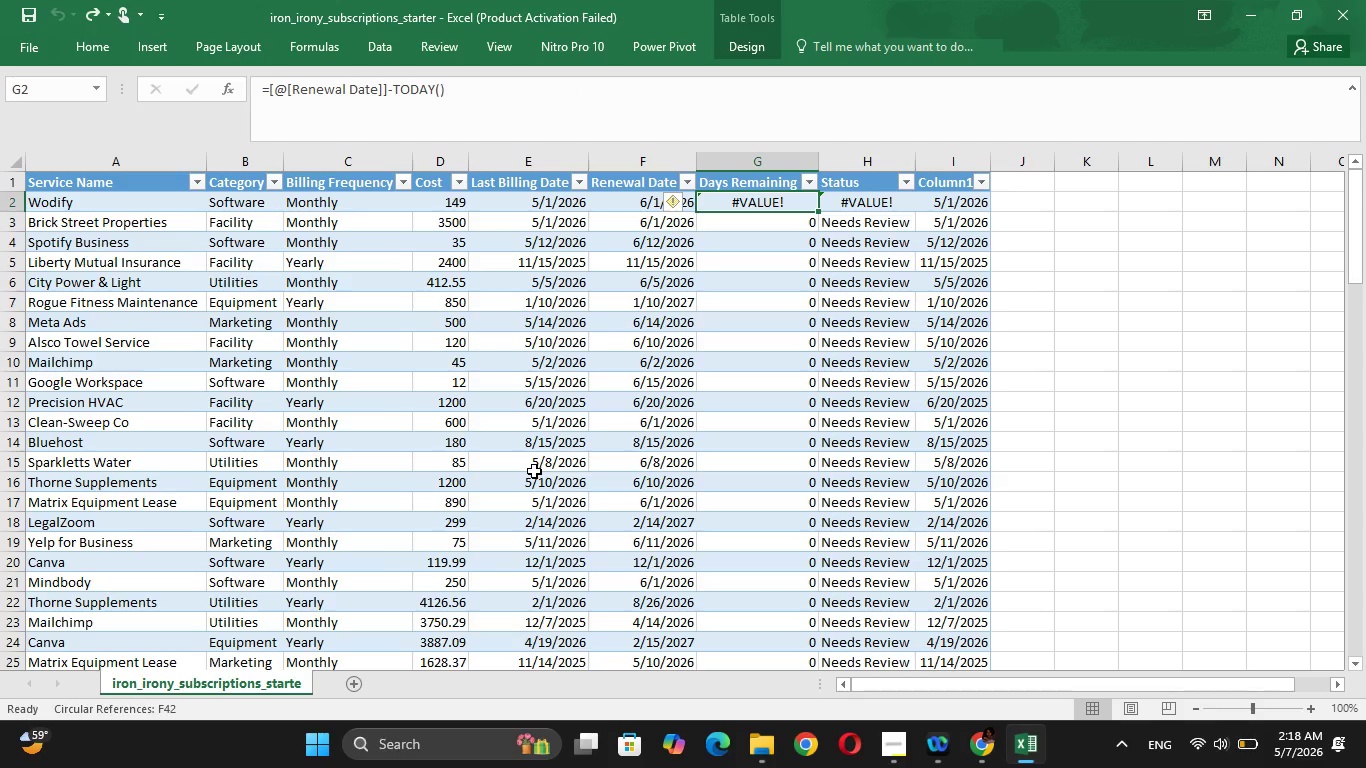 
key(ArrowDown)
 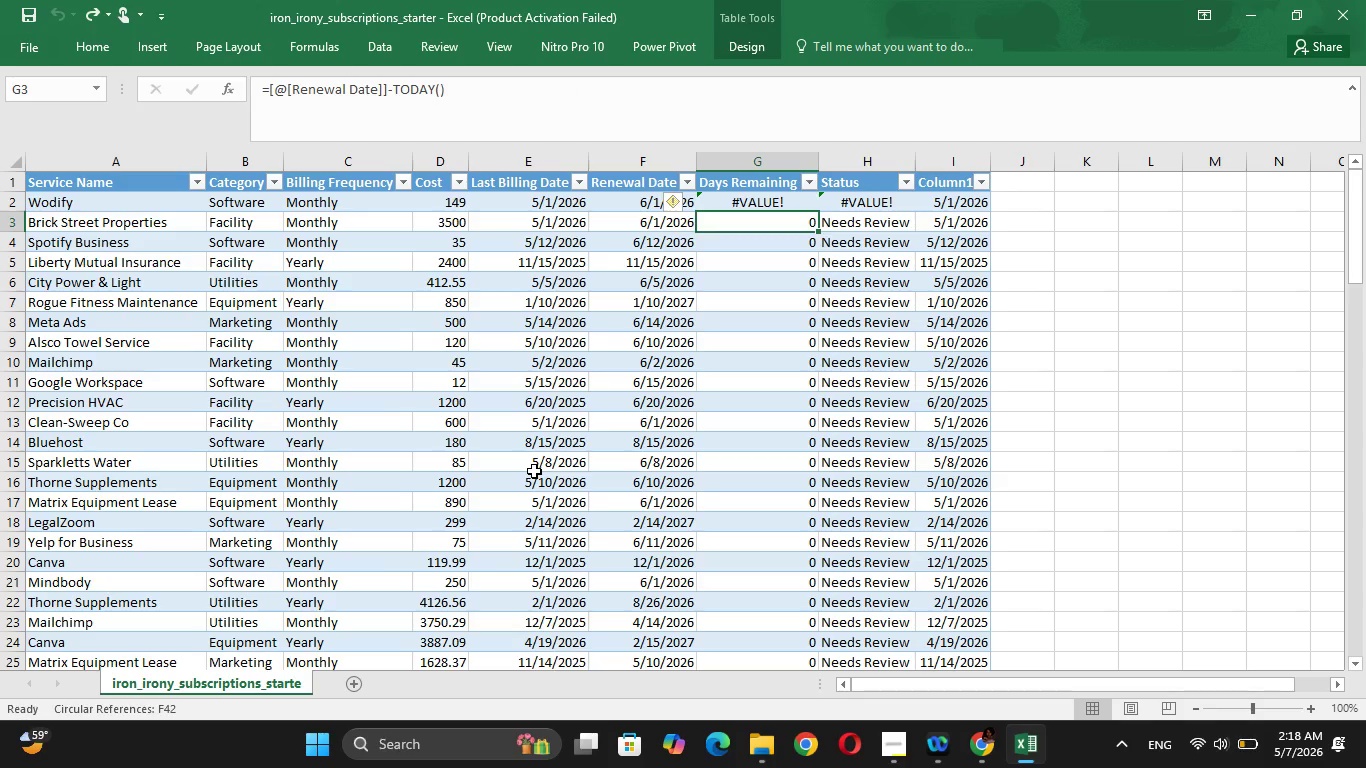 
key(ArrowUp)
 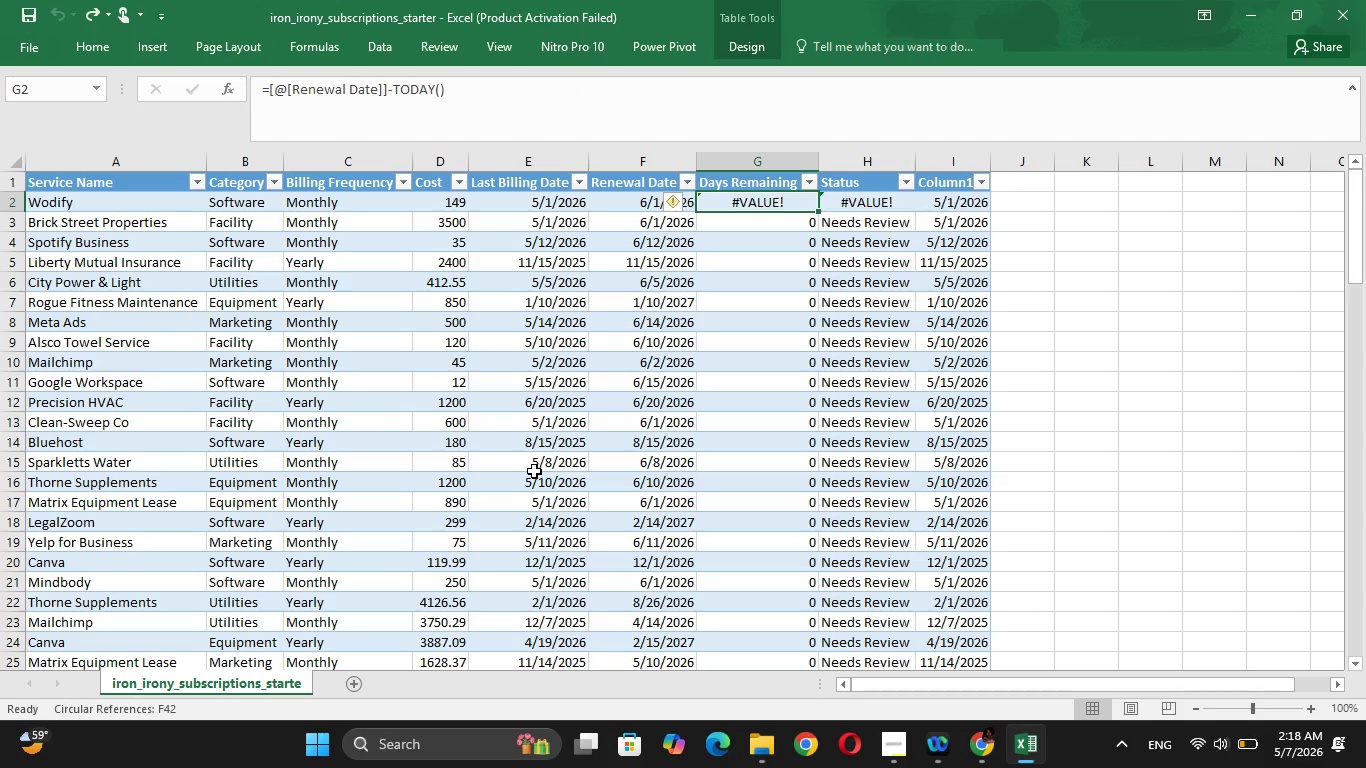 
key(ArrowDown)
 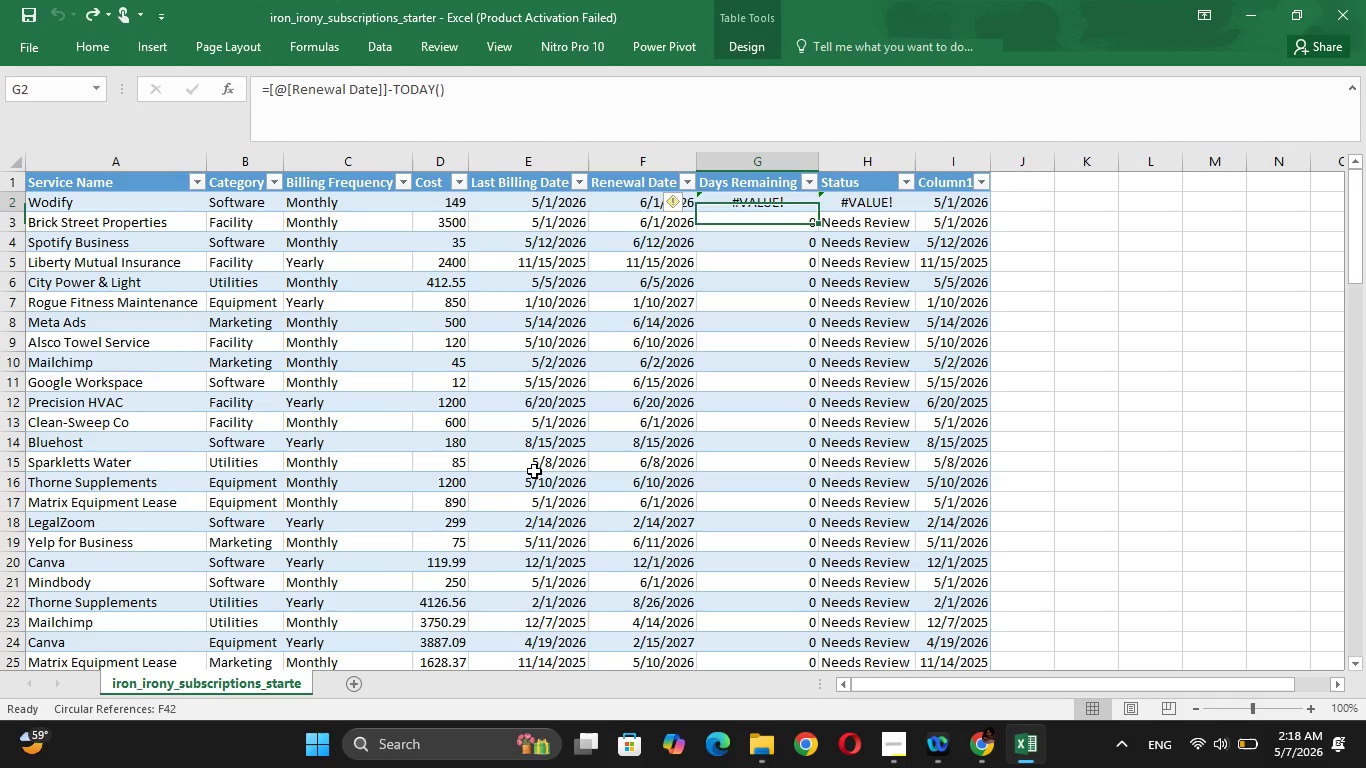 
key(ArrowUp)
 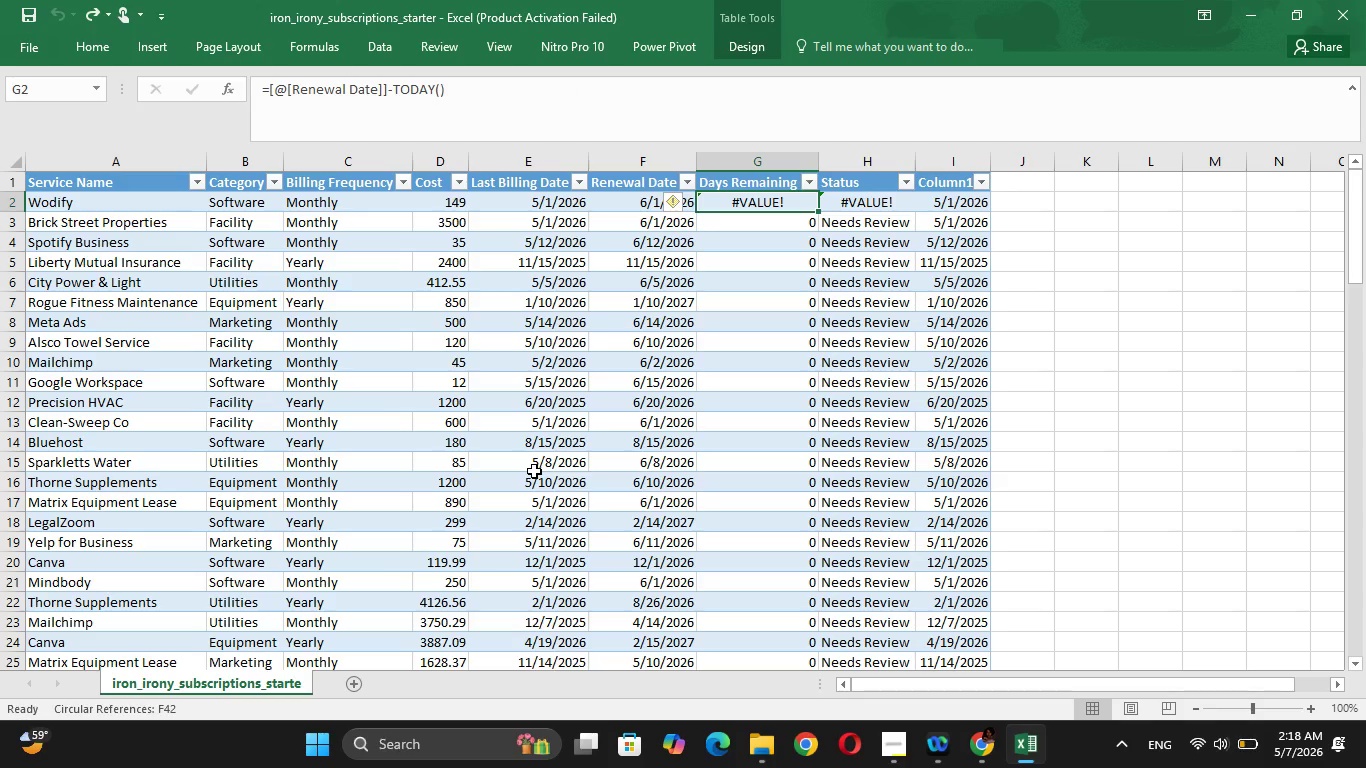 
wait(10.73)
 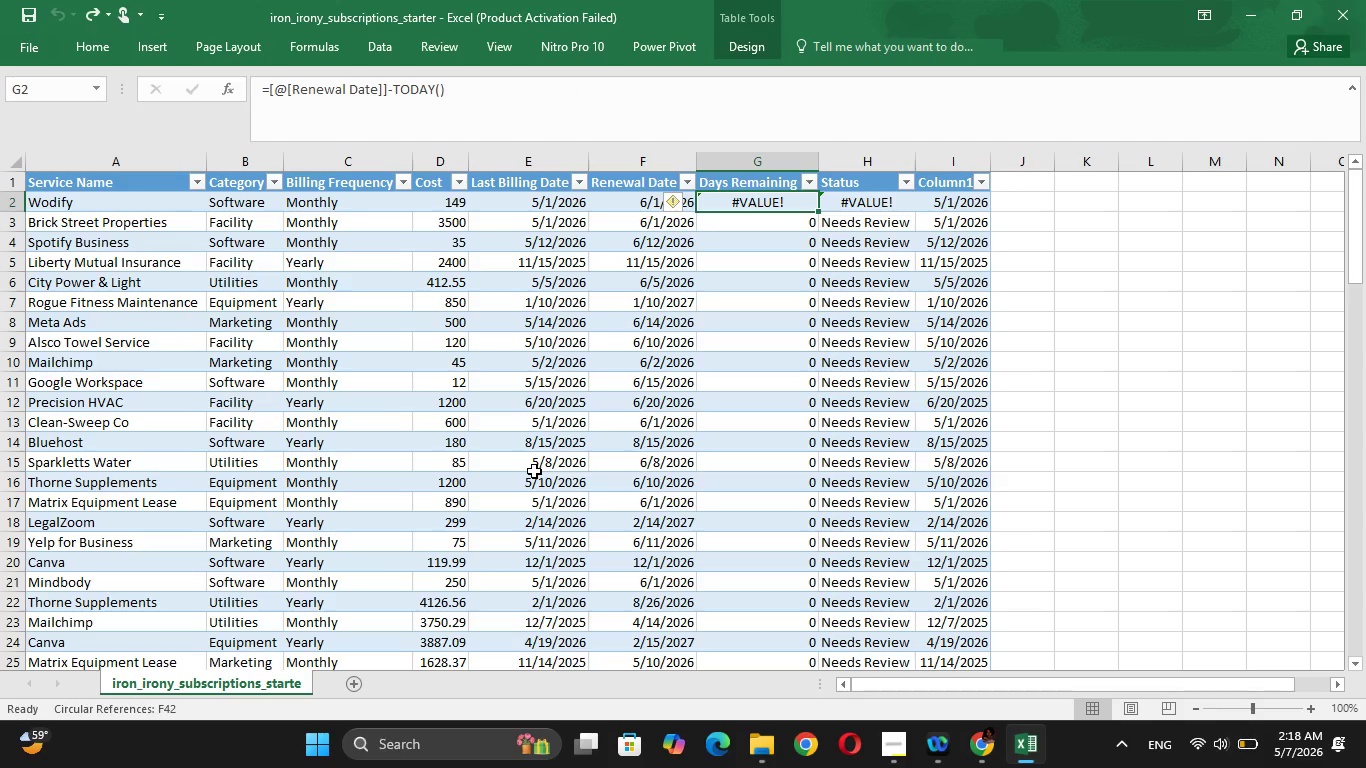 
left_click_drag(start_coordinate=[448, 101], to_coordinate=[300, 98])
 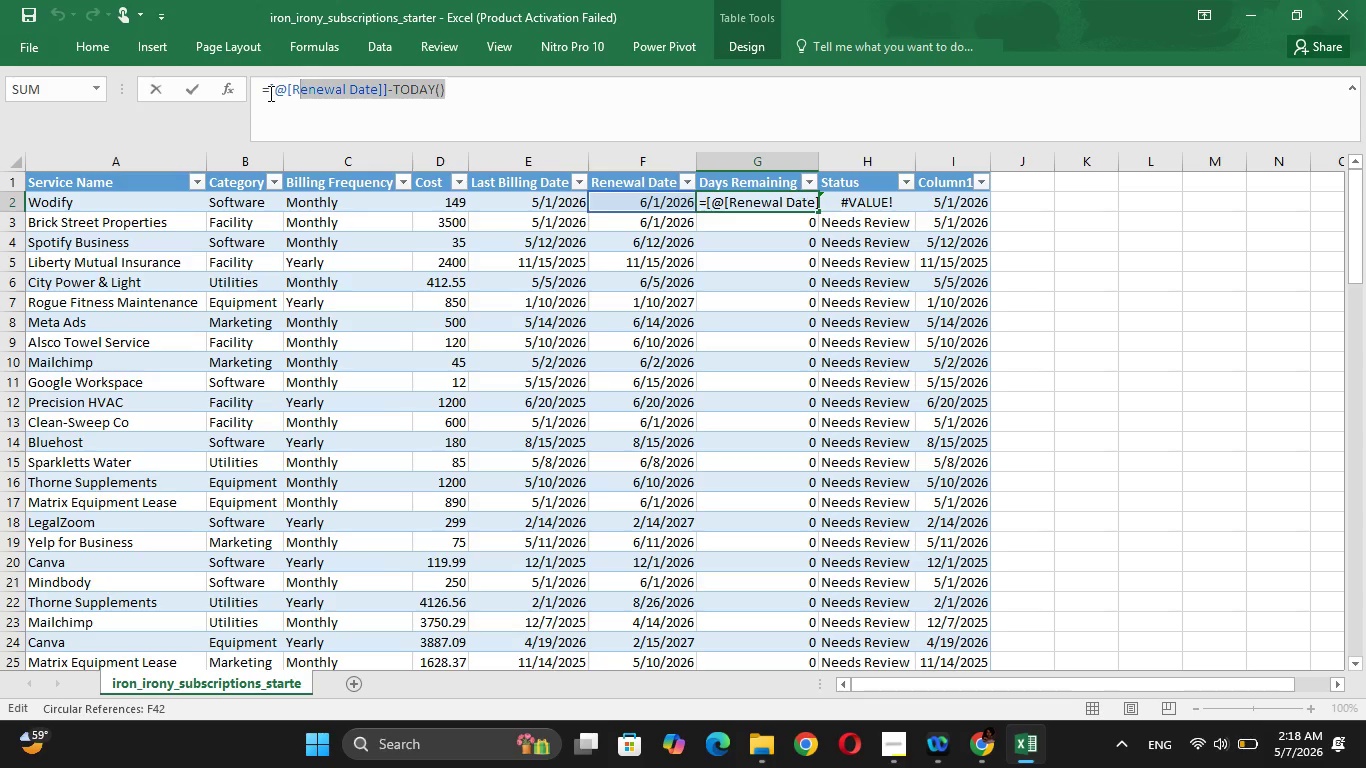 
left_click([269, 93])
 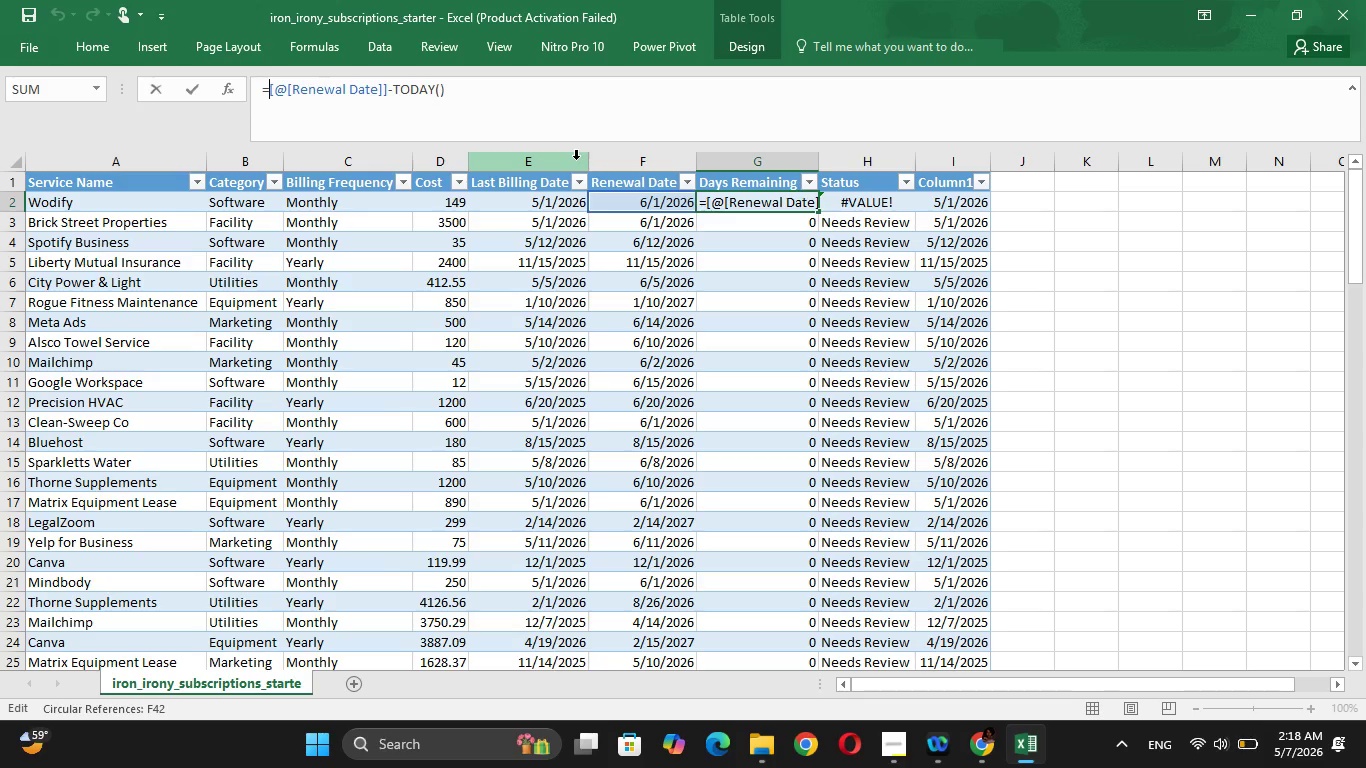 
key(CapsLock)
 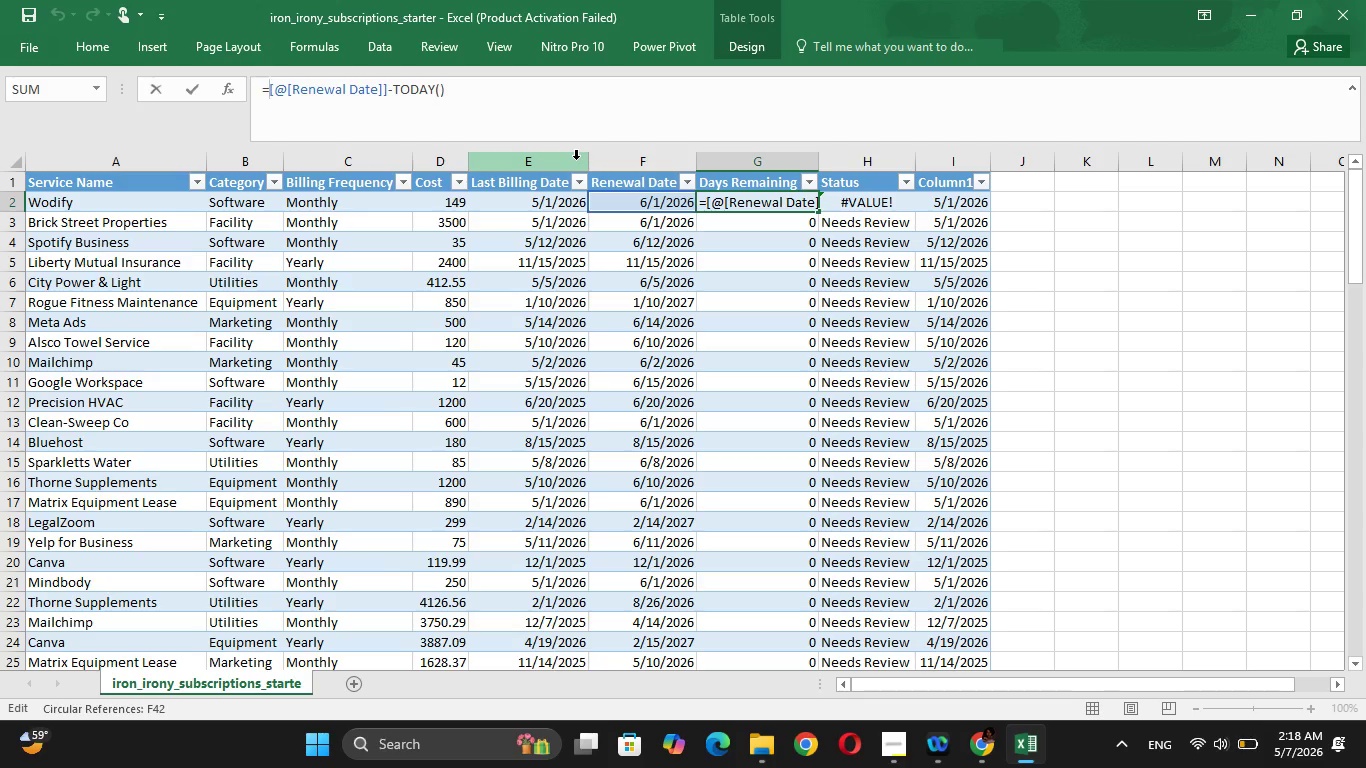 
key(V)
 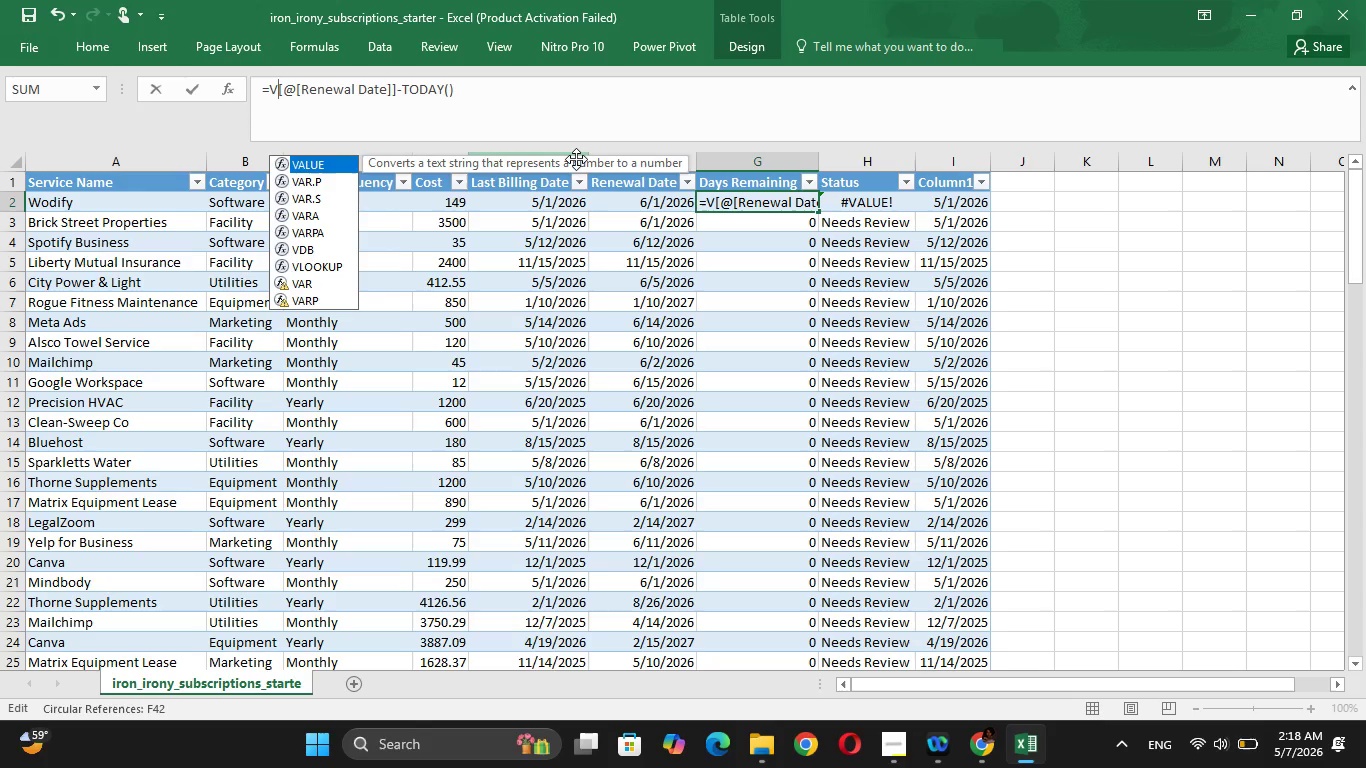 
key(Tab)
 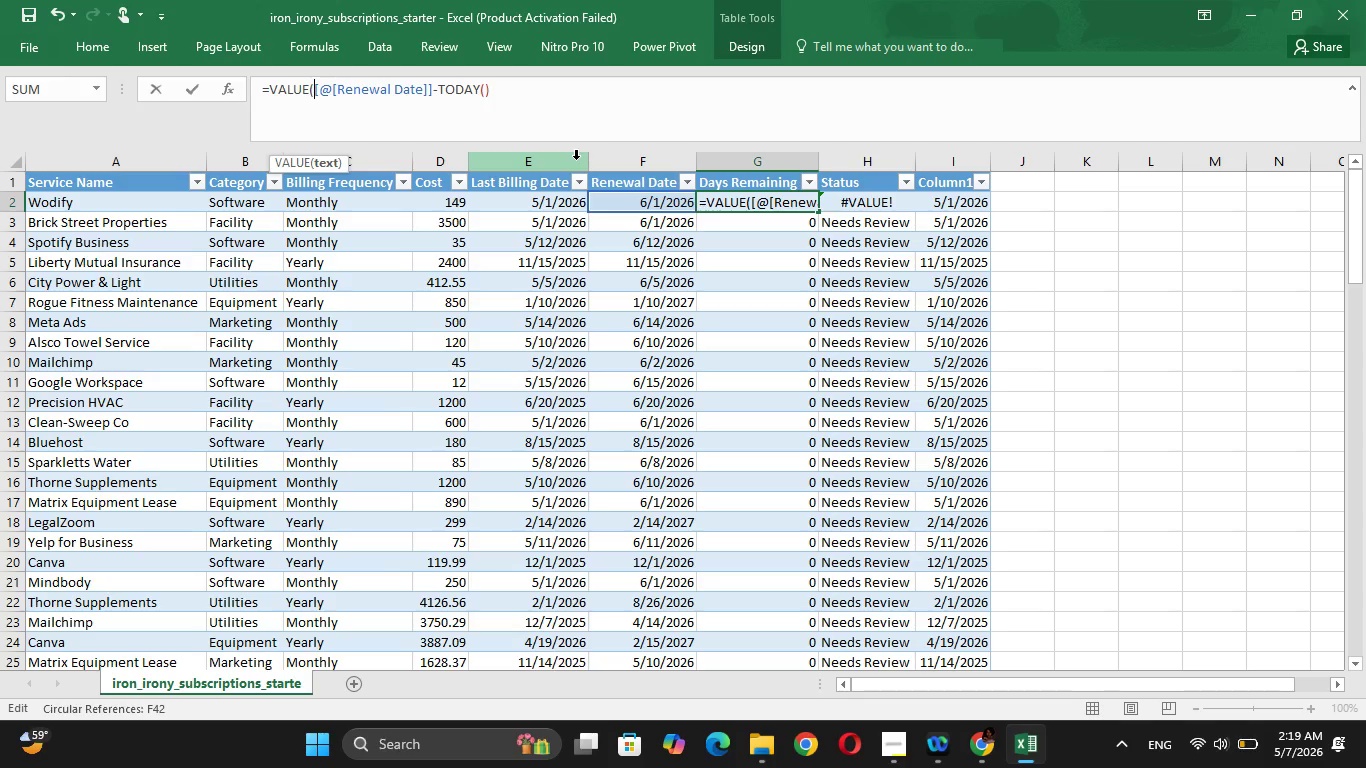 
wait(10.42)
 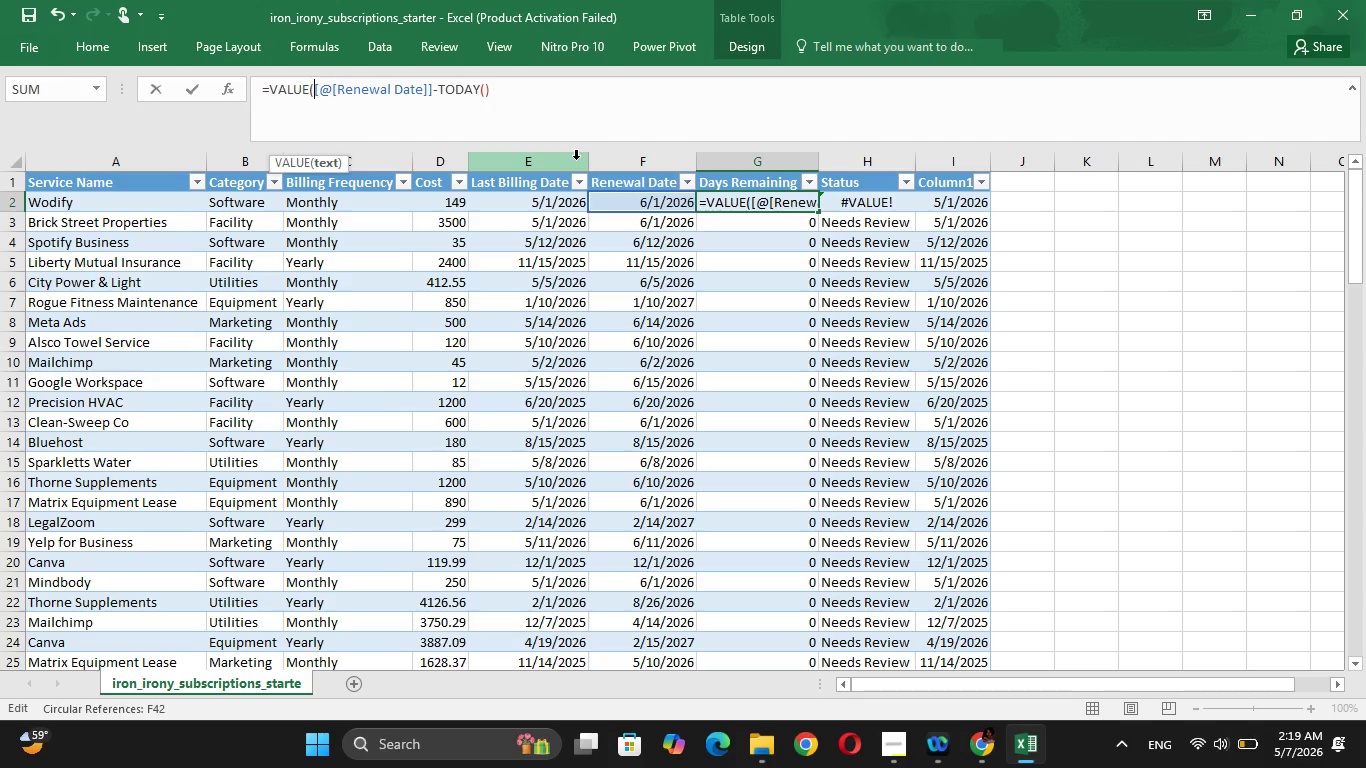 
key(ArrowRight)
 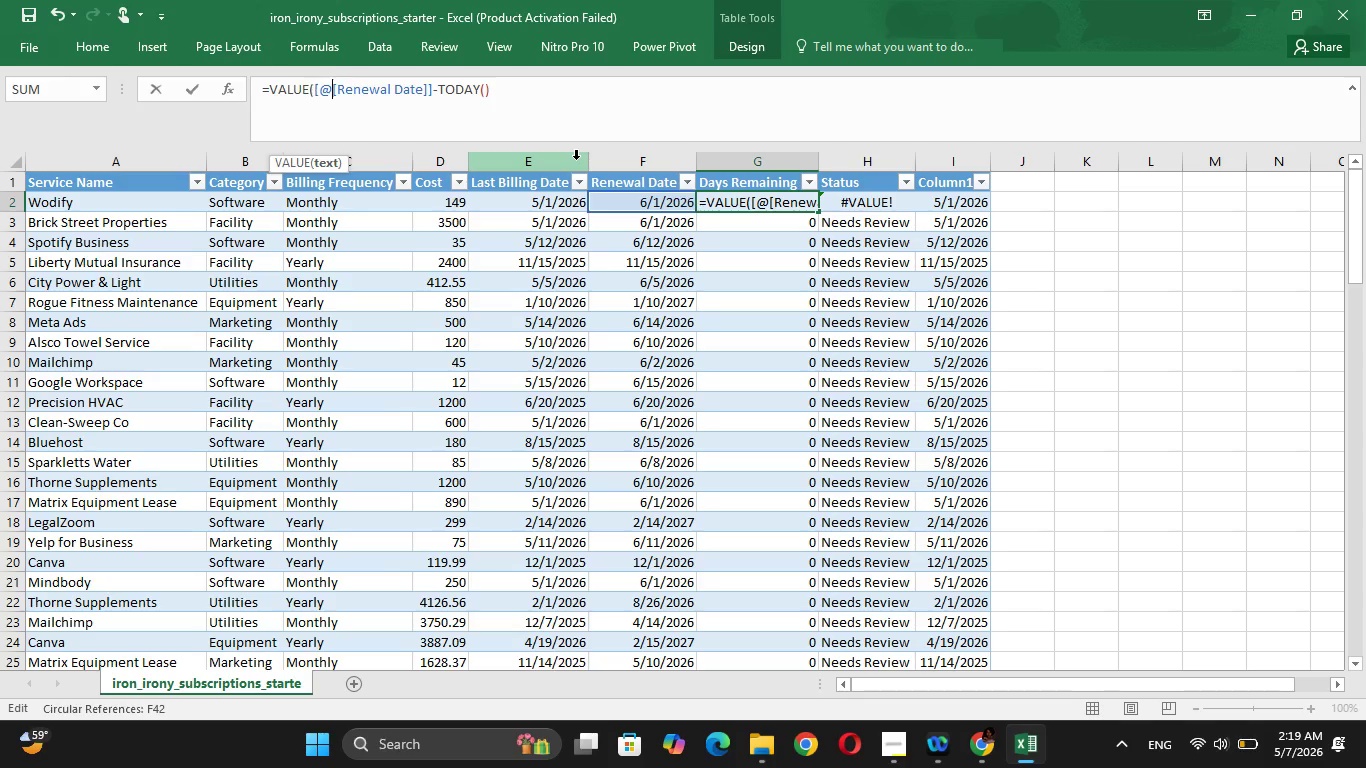 
key(ArrowRight)
 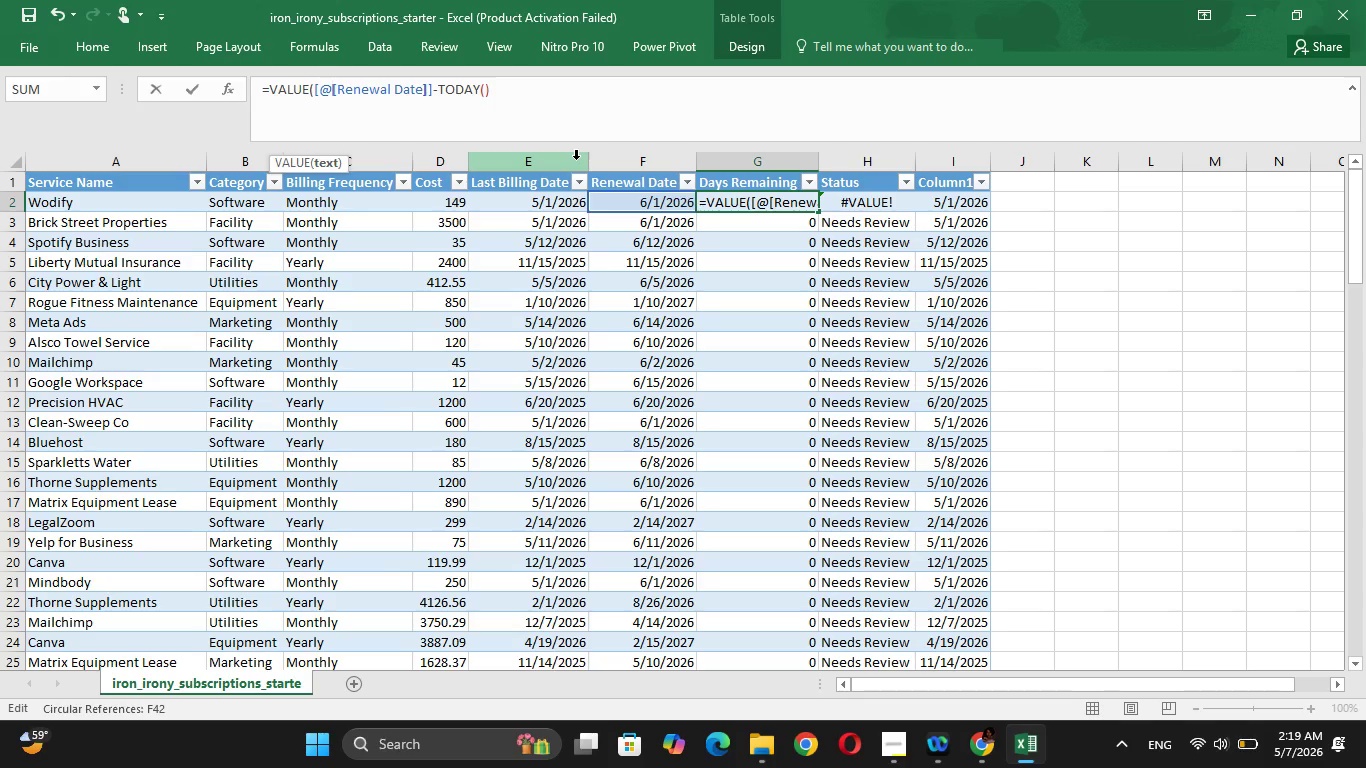 
hold_key(key=ArrowRight, duration=0.48)
 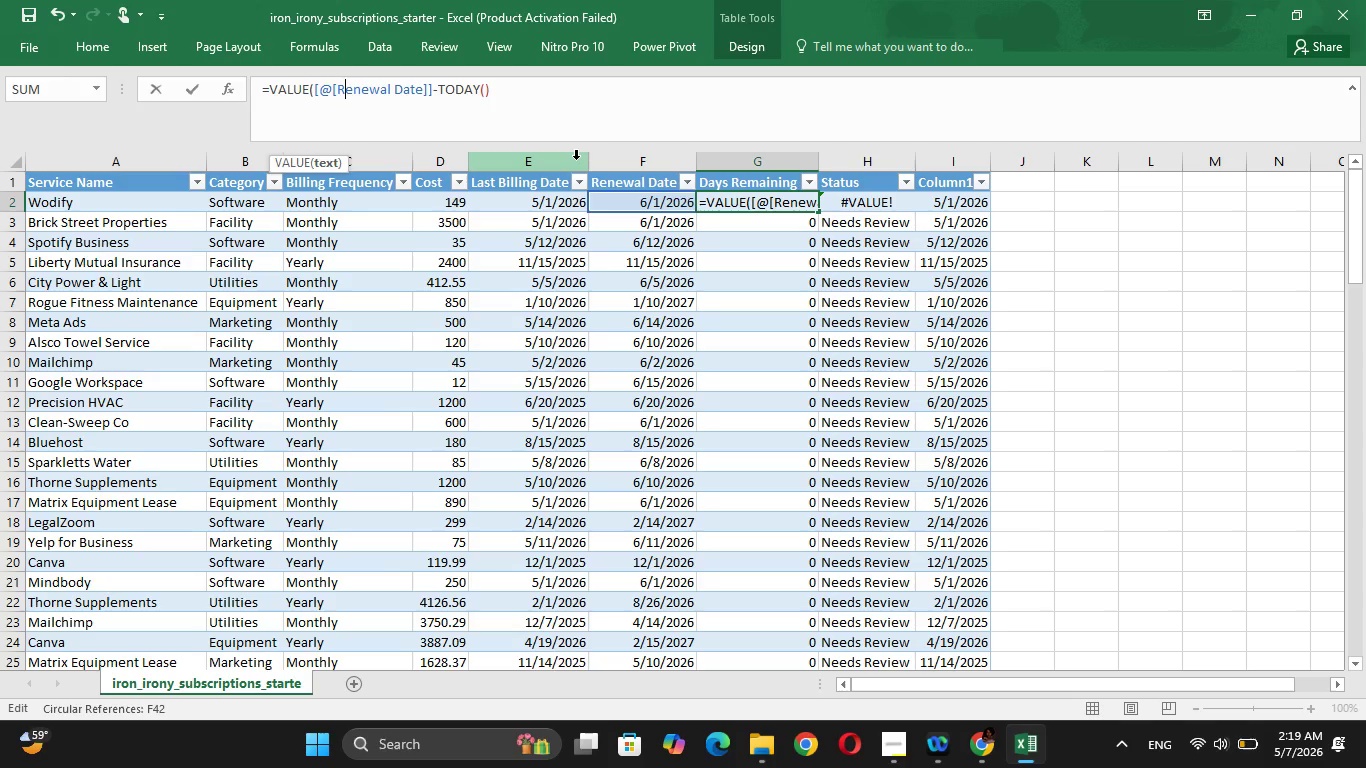 
key(ArrowRight)
 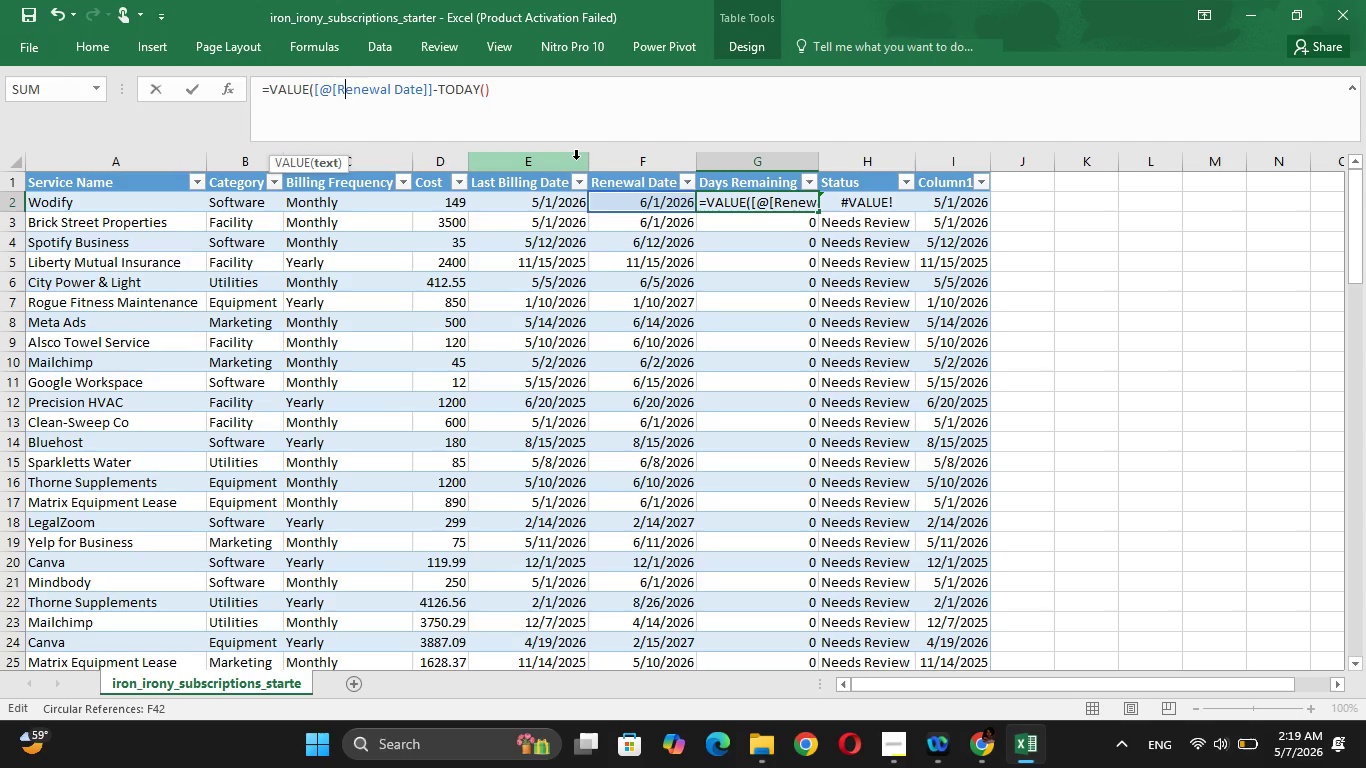 
key(ArrowRight)
 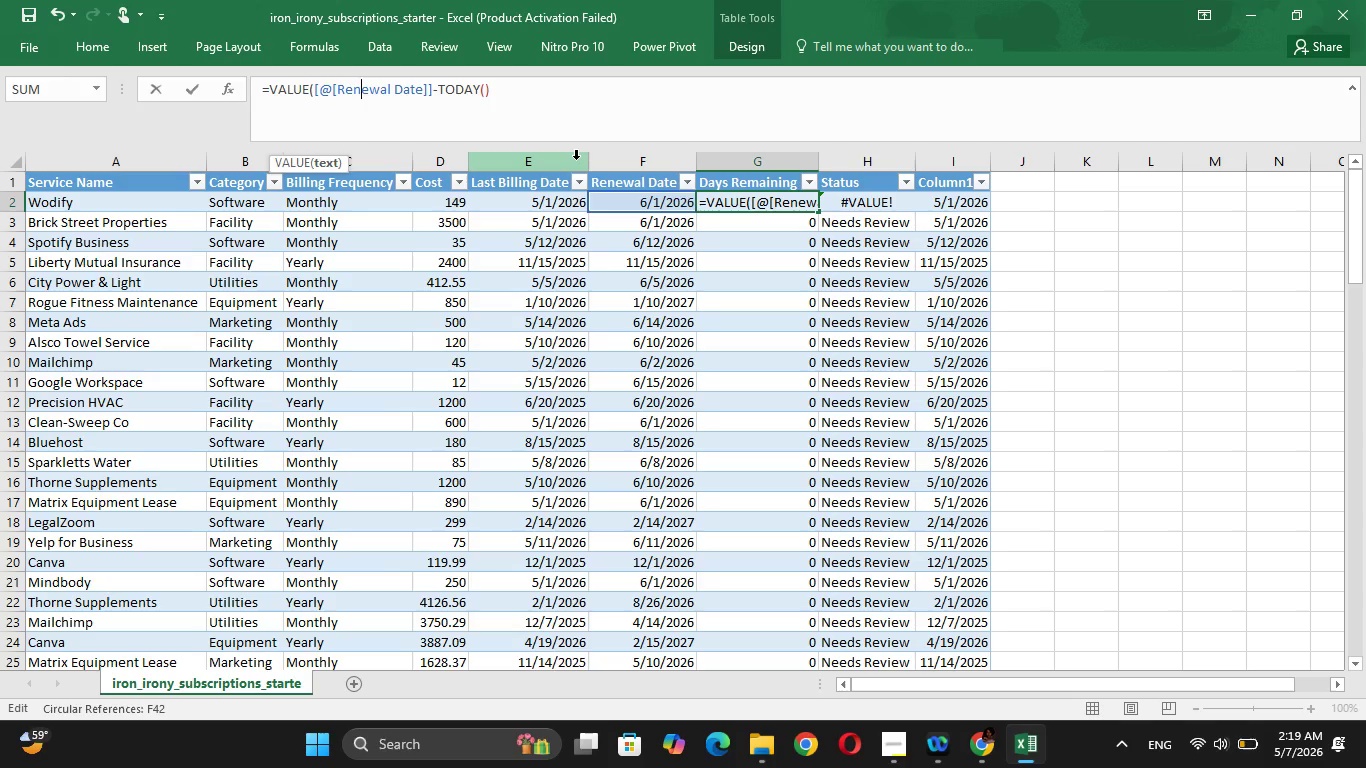 
key(ArrowRight)
 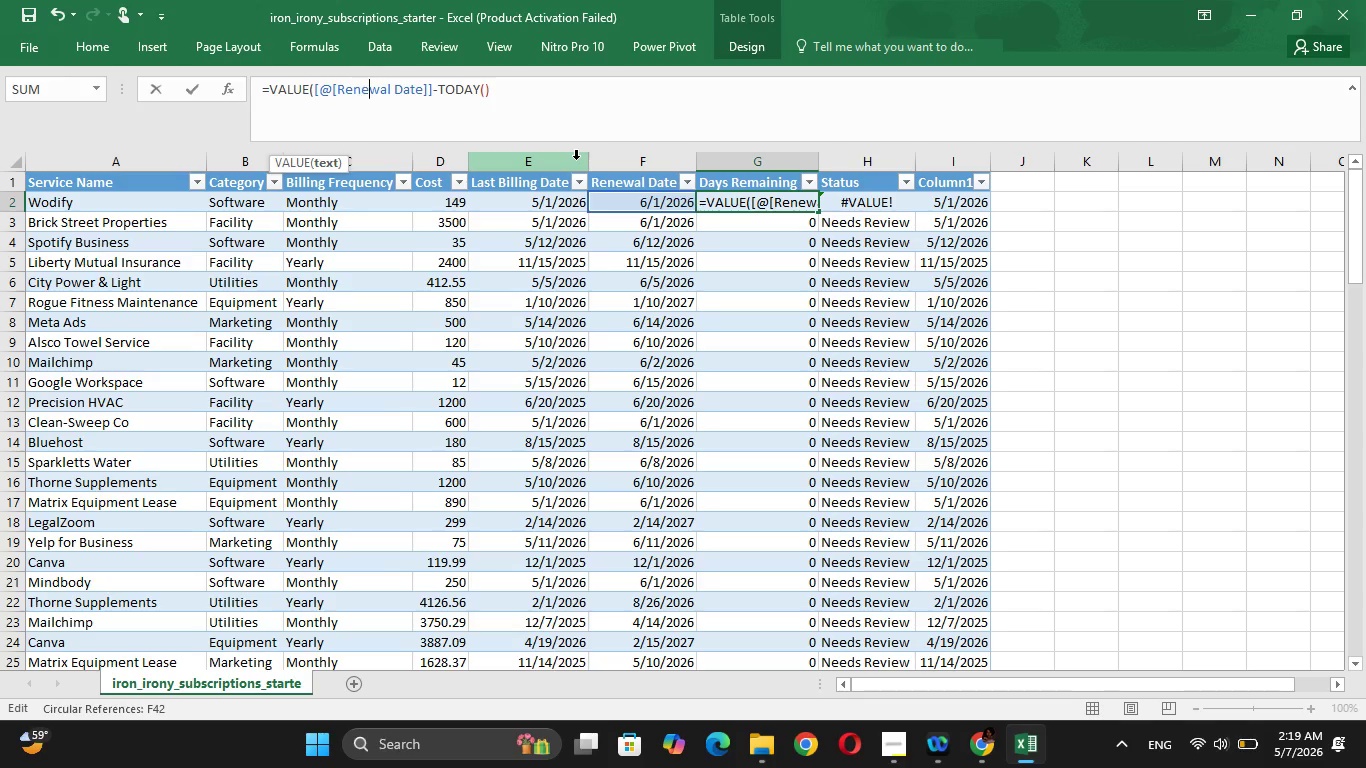 
key(ArrowRight)
 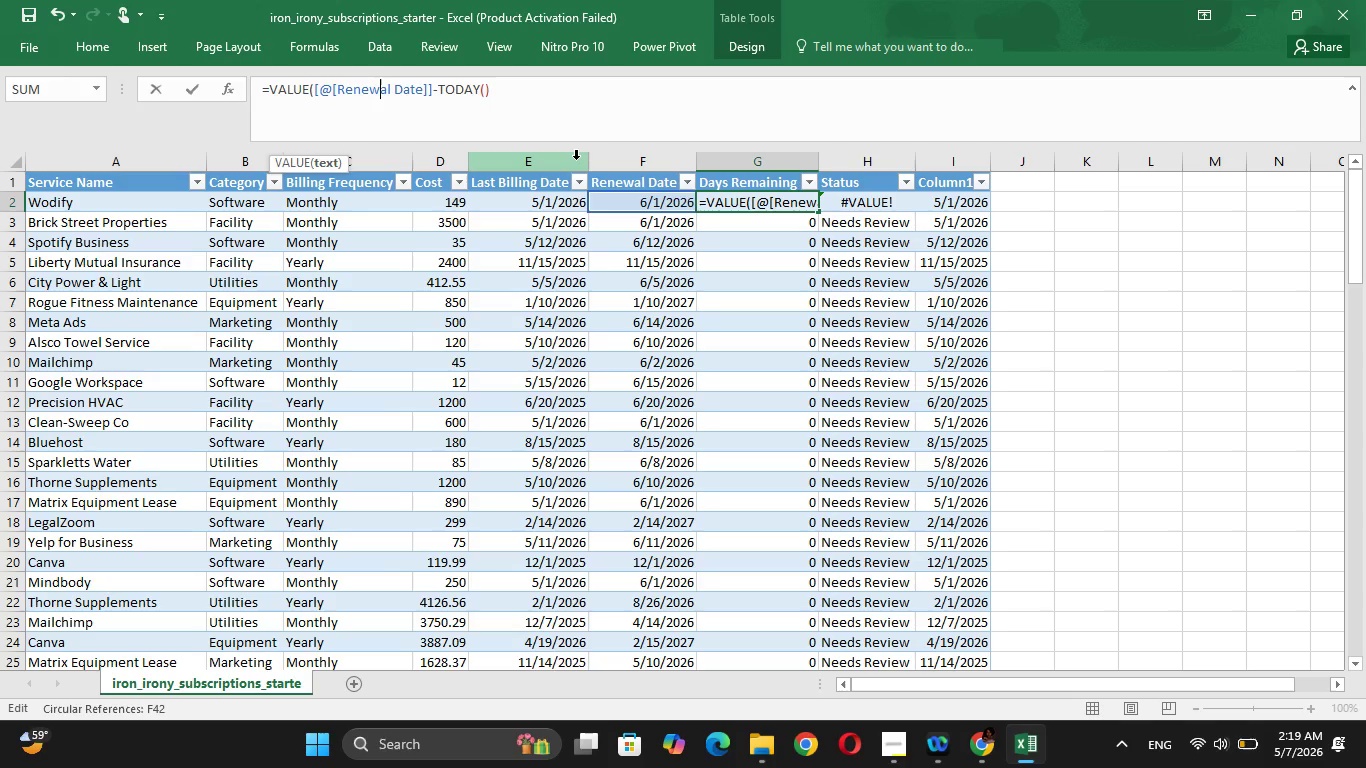 
hold_key(key=ArrowRight, duration=0.77)
 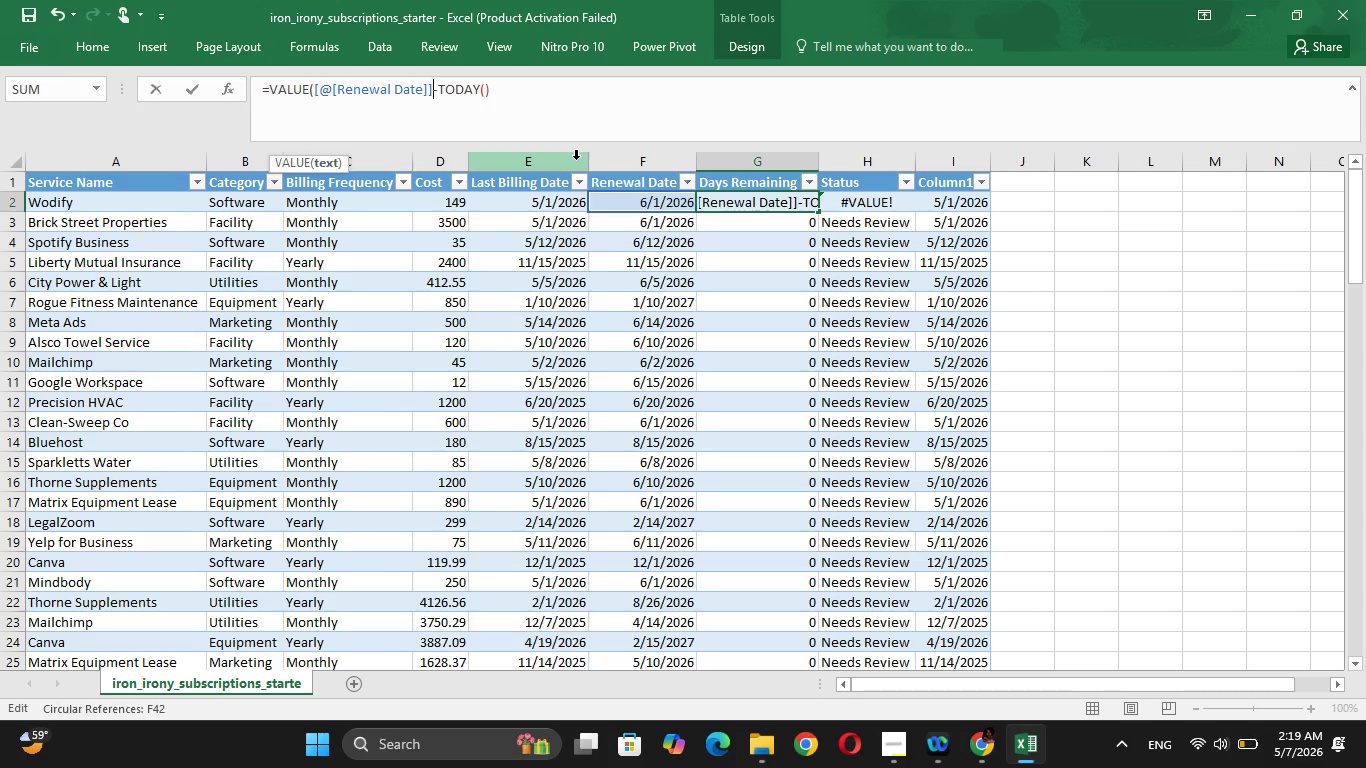 
key(ArrowRight)
 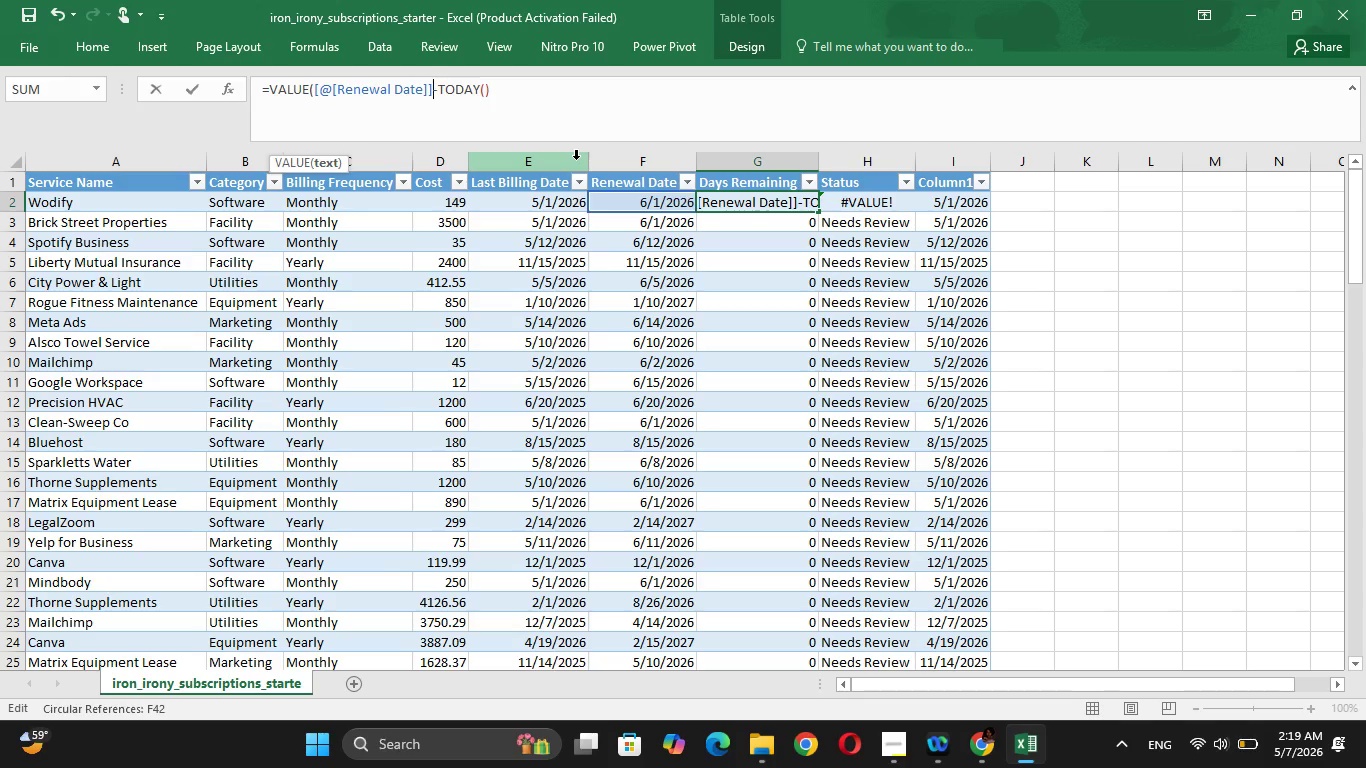 
key(ArrowLeft)
 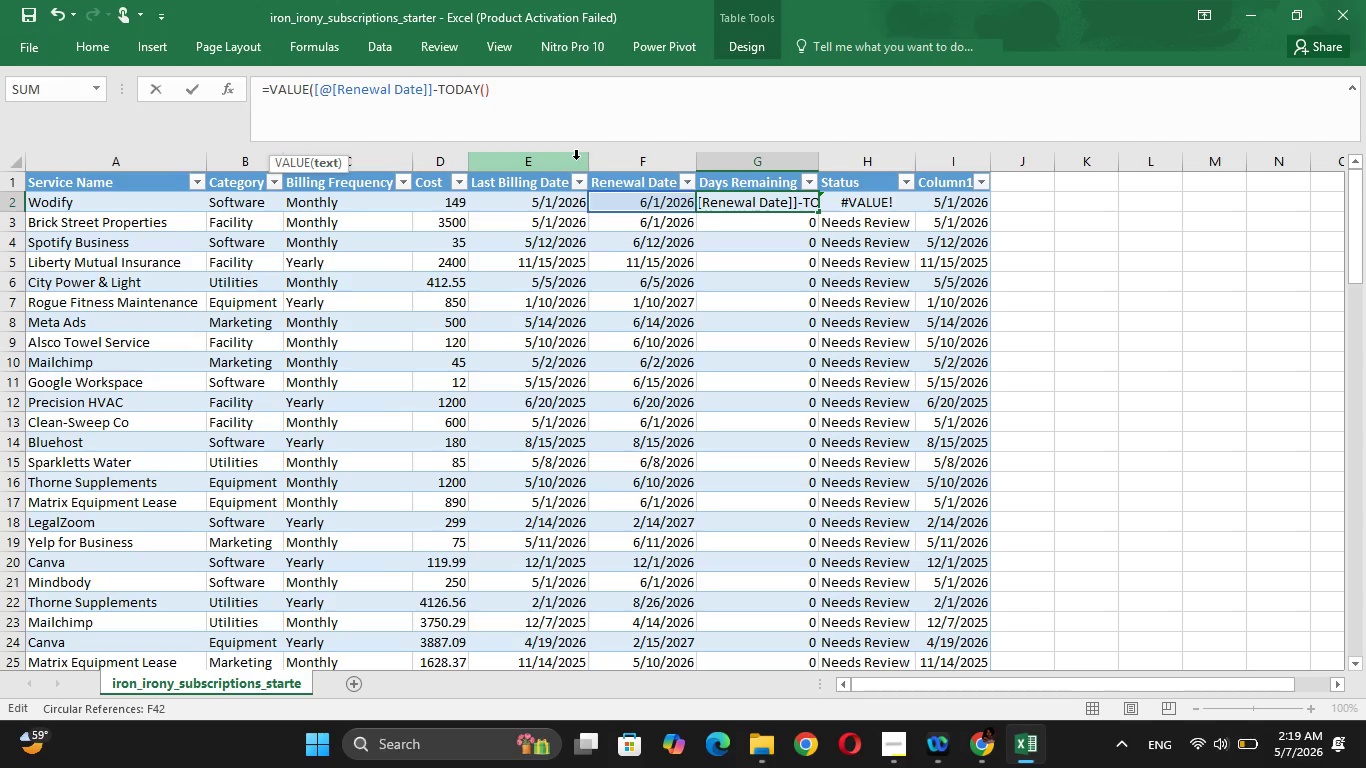 
key(Shift+0)
 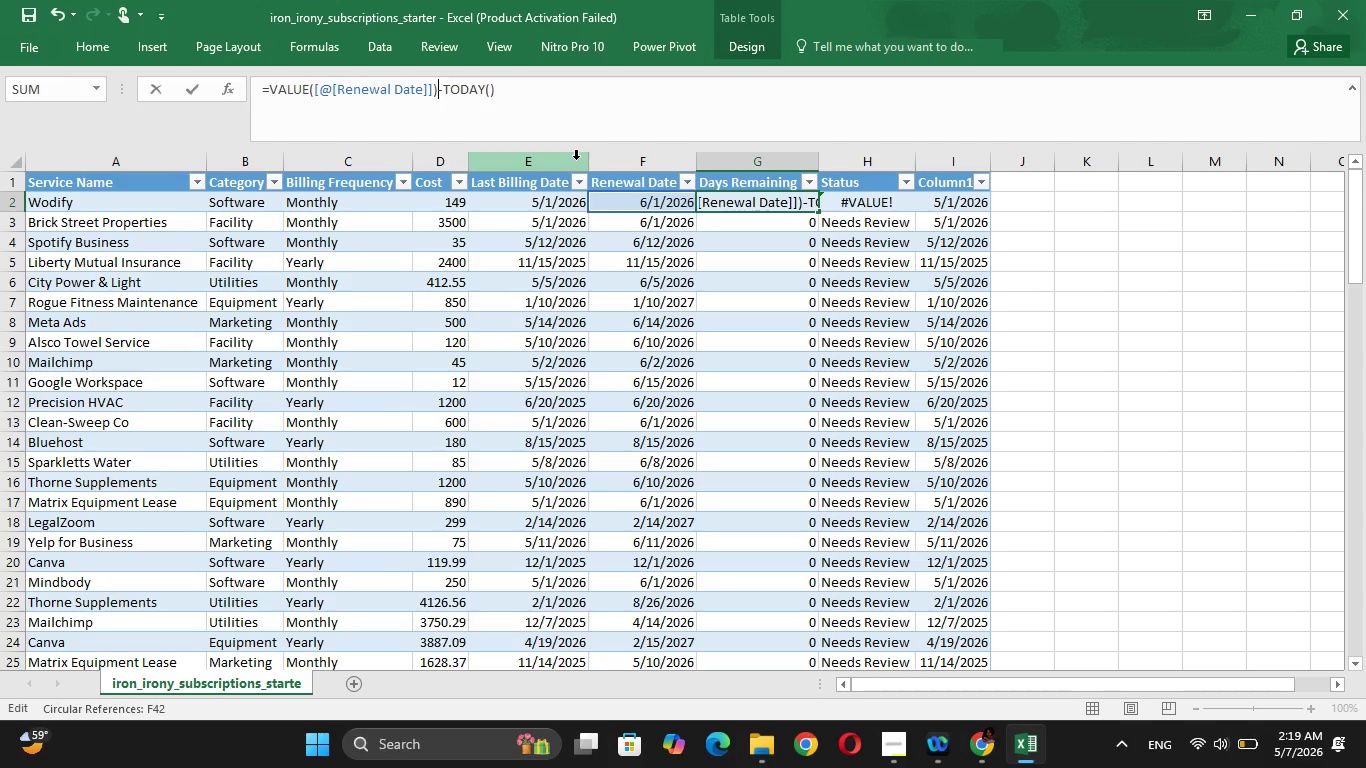 
wait(5.91)
 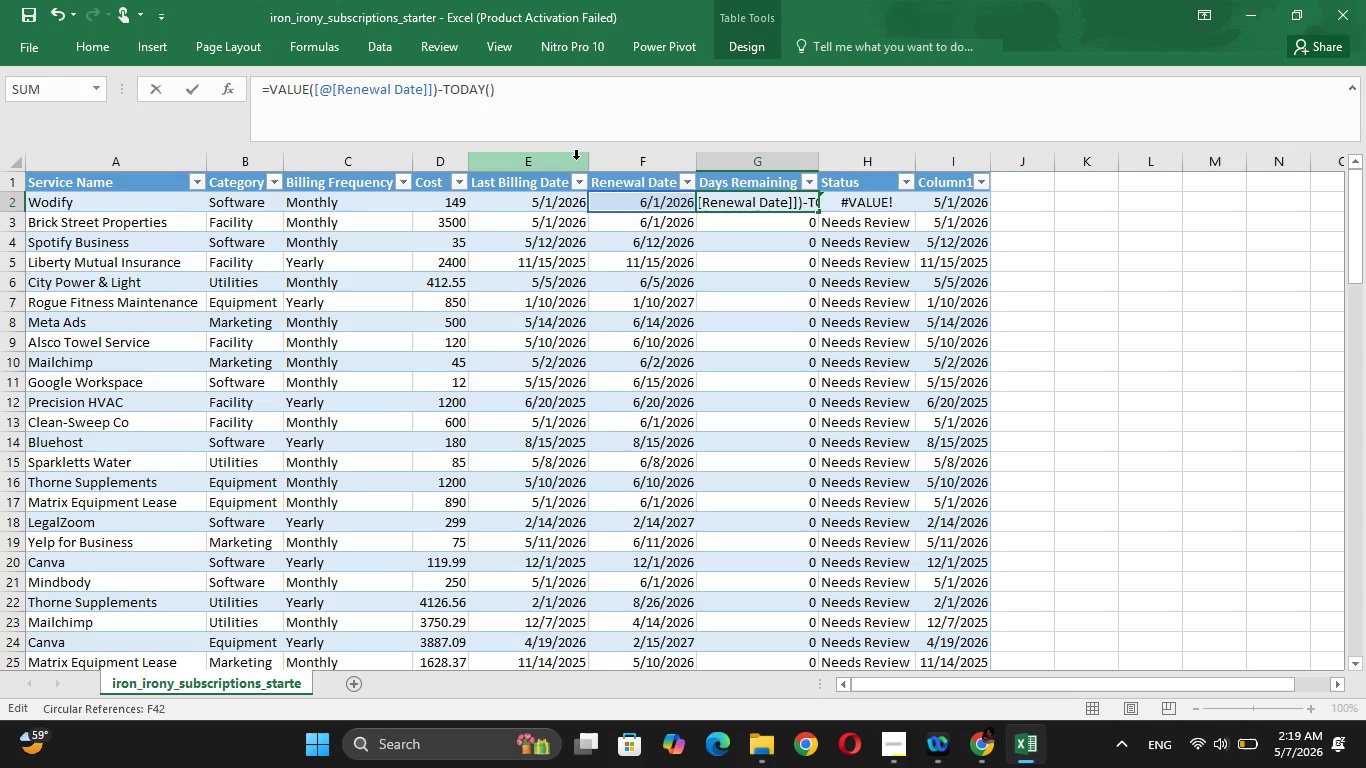 
left_click([520, 88])
 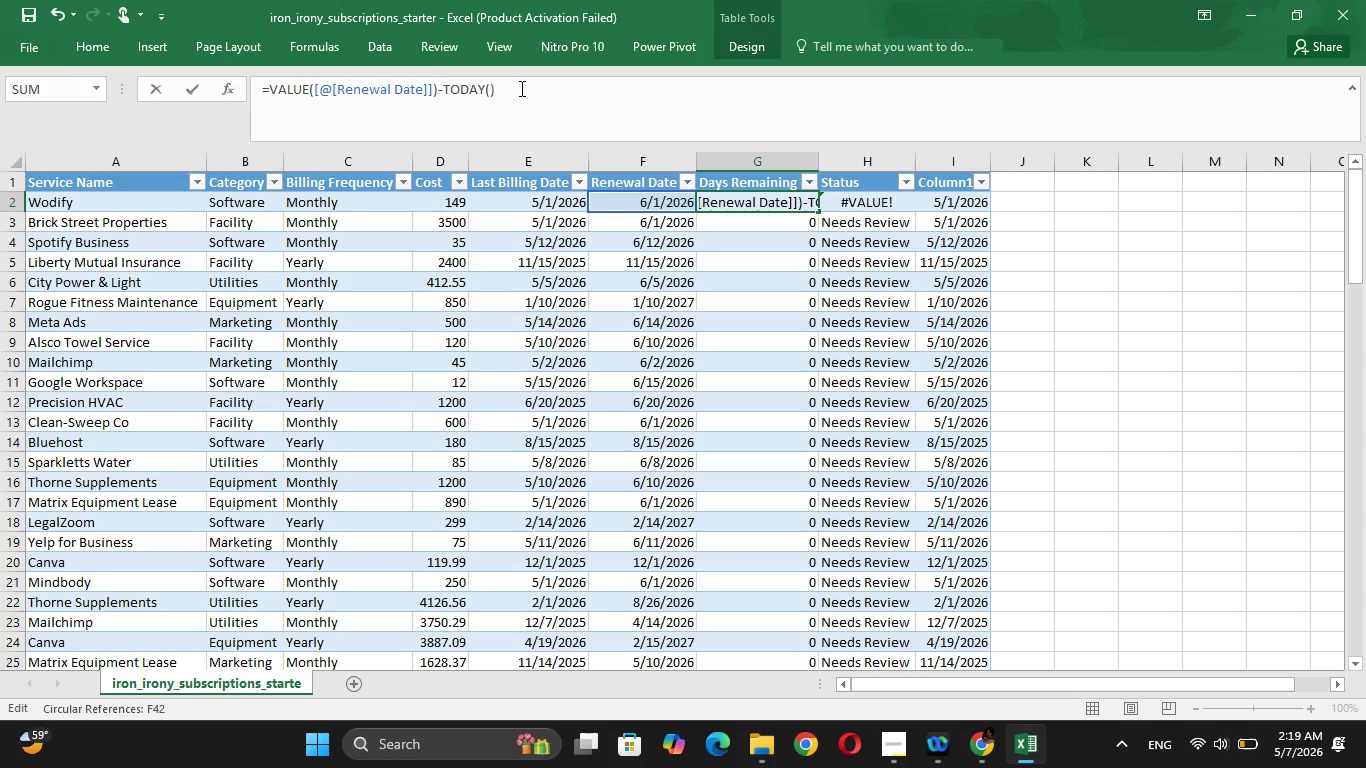 
key(Enter)
 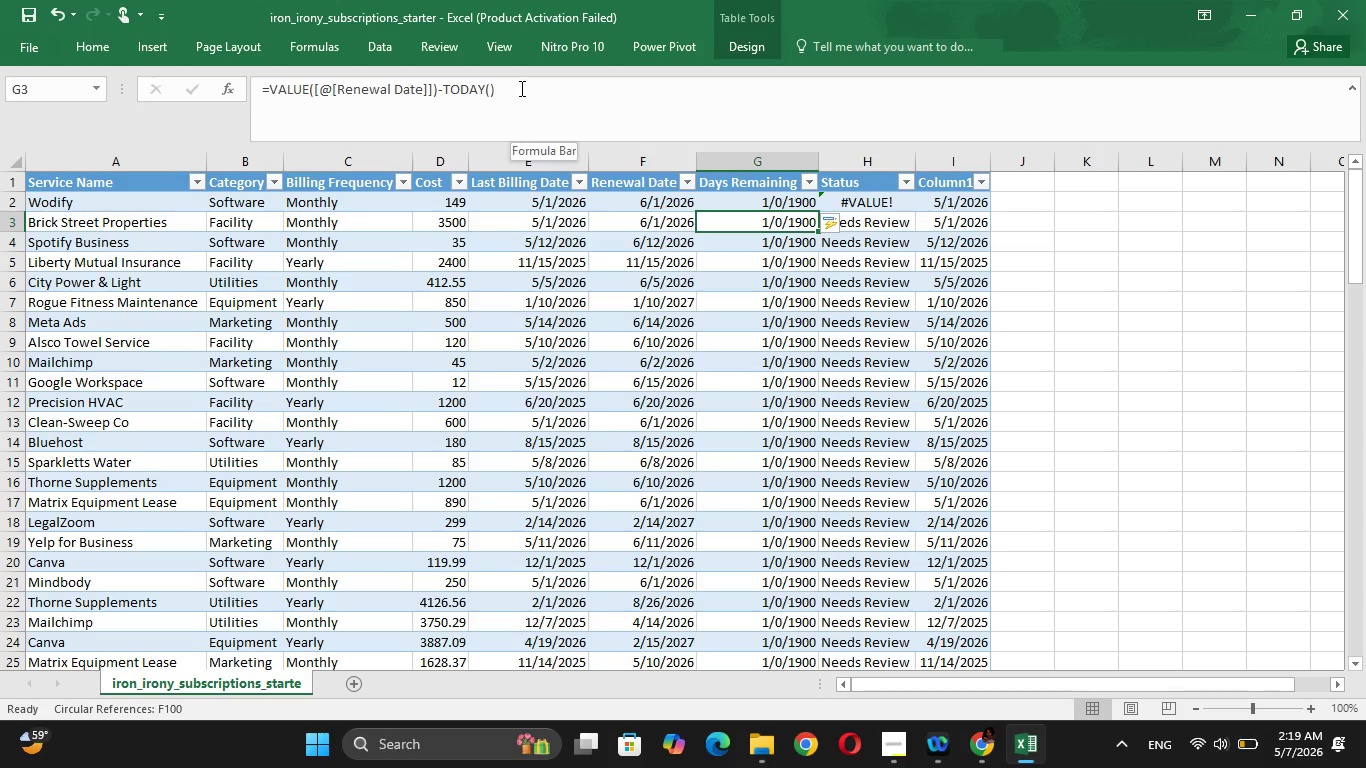 
key(ArrowUp)
 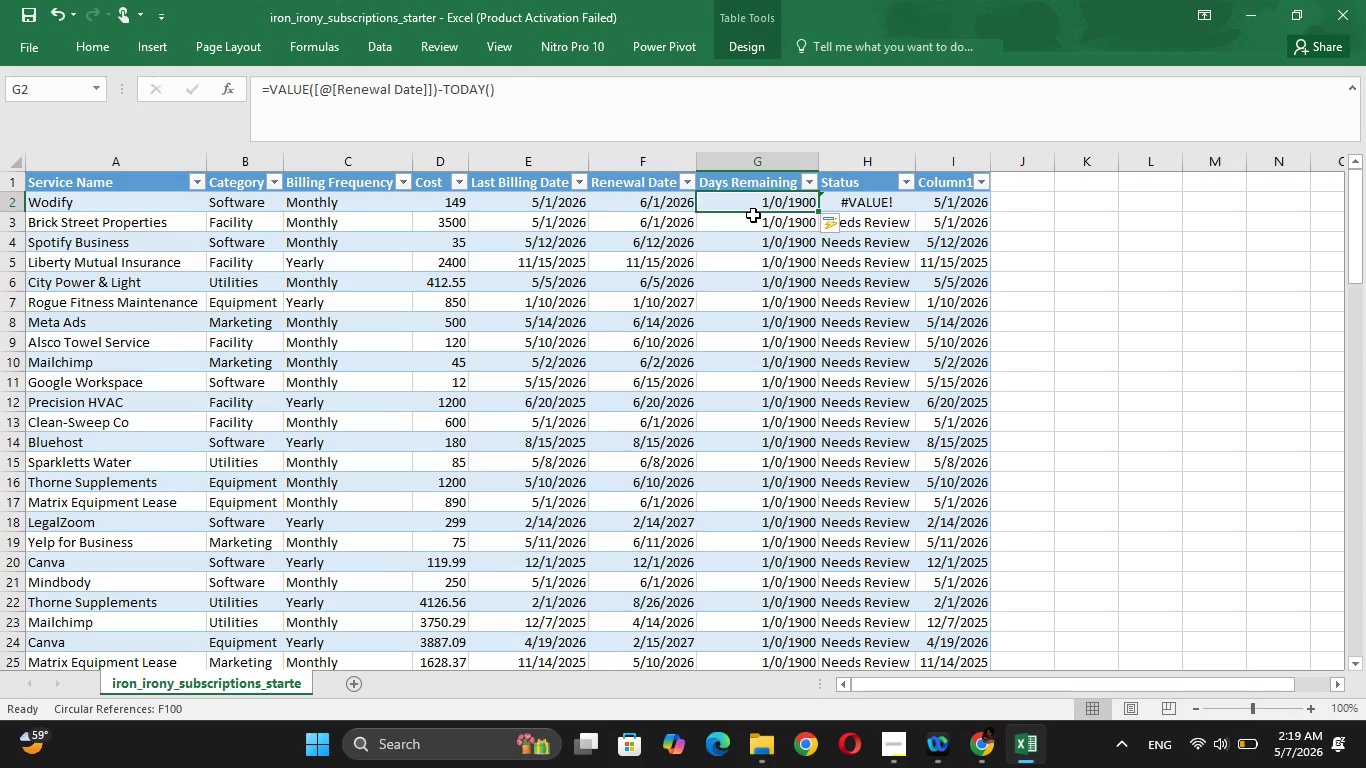 
key(ArrowRight)
 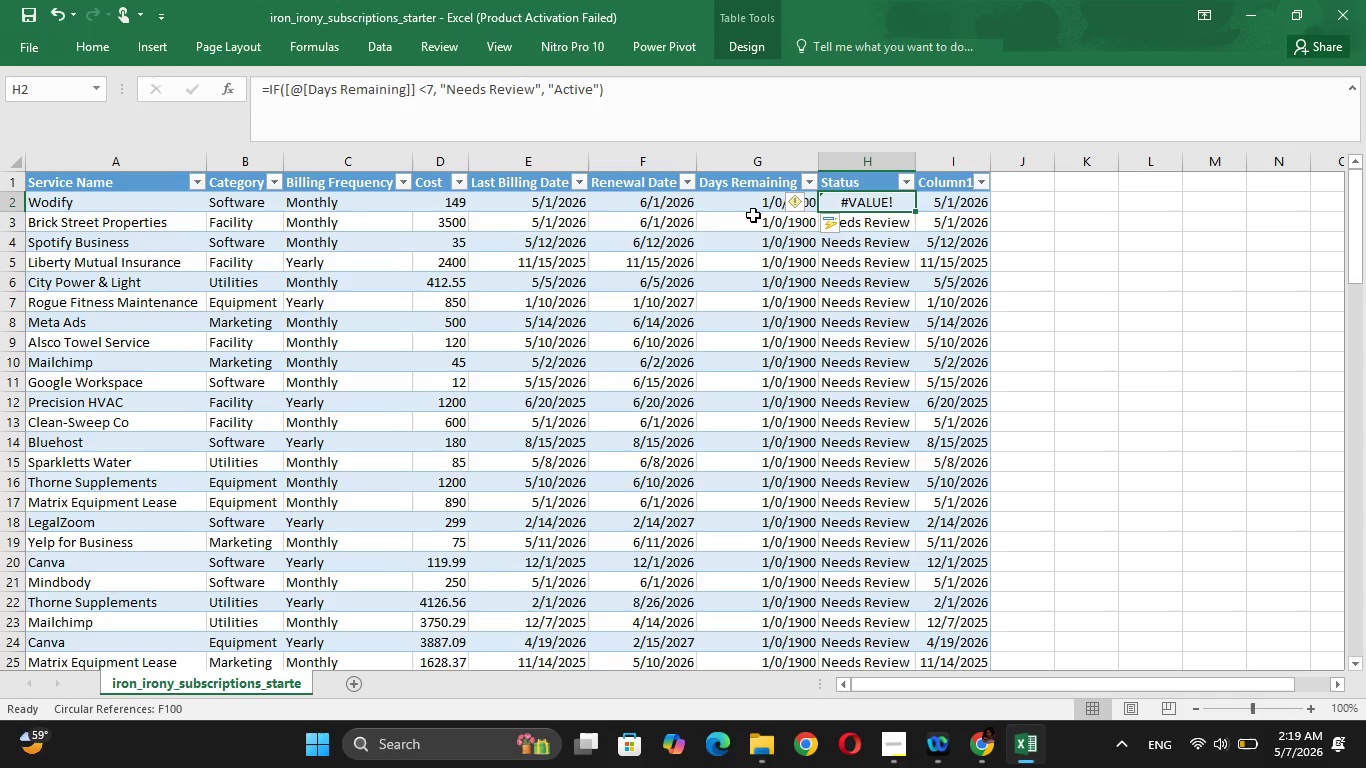 
key(Enter)
 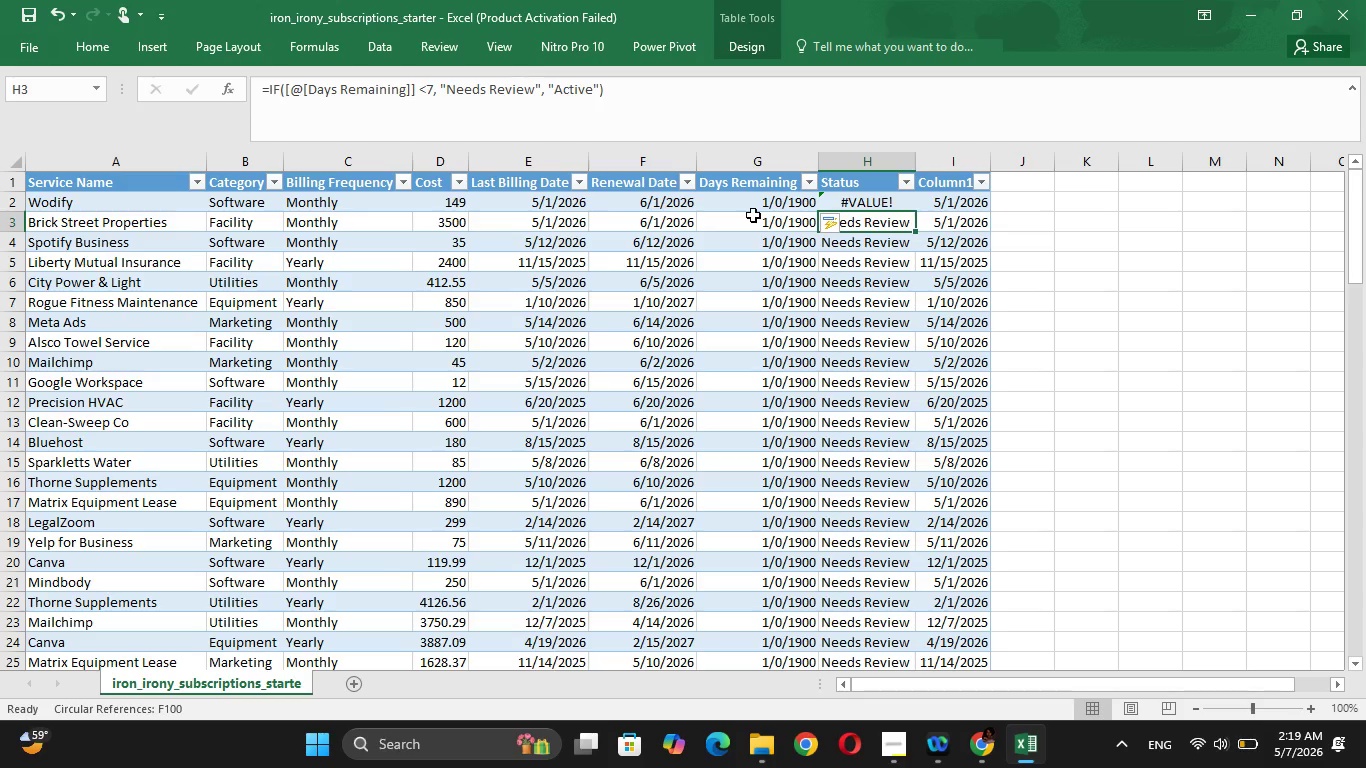 
key(ArrowUp)
 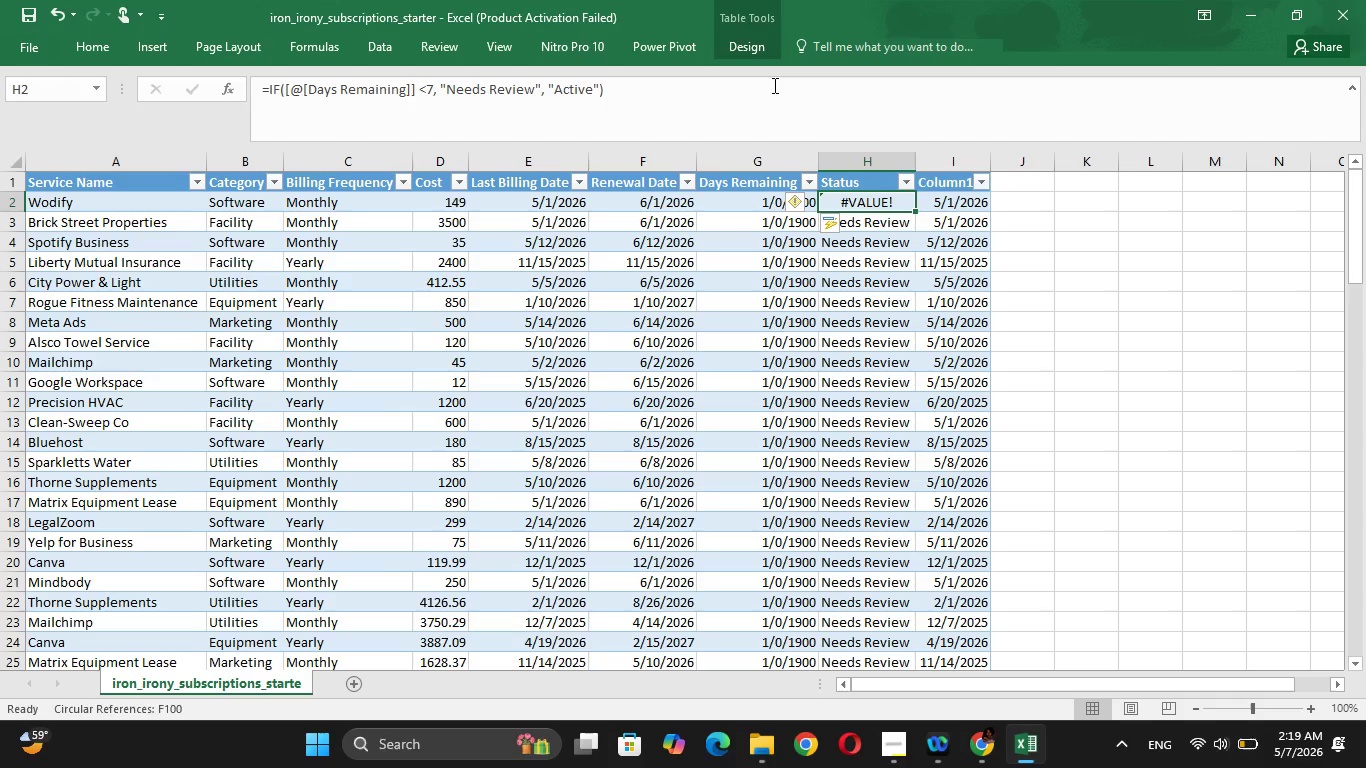 
left_click([753, 84])
 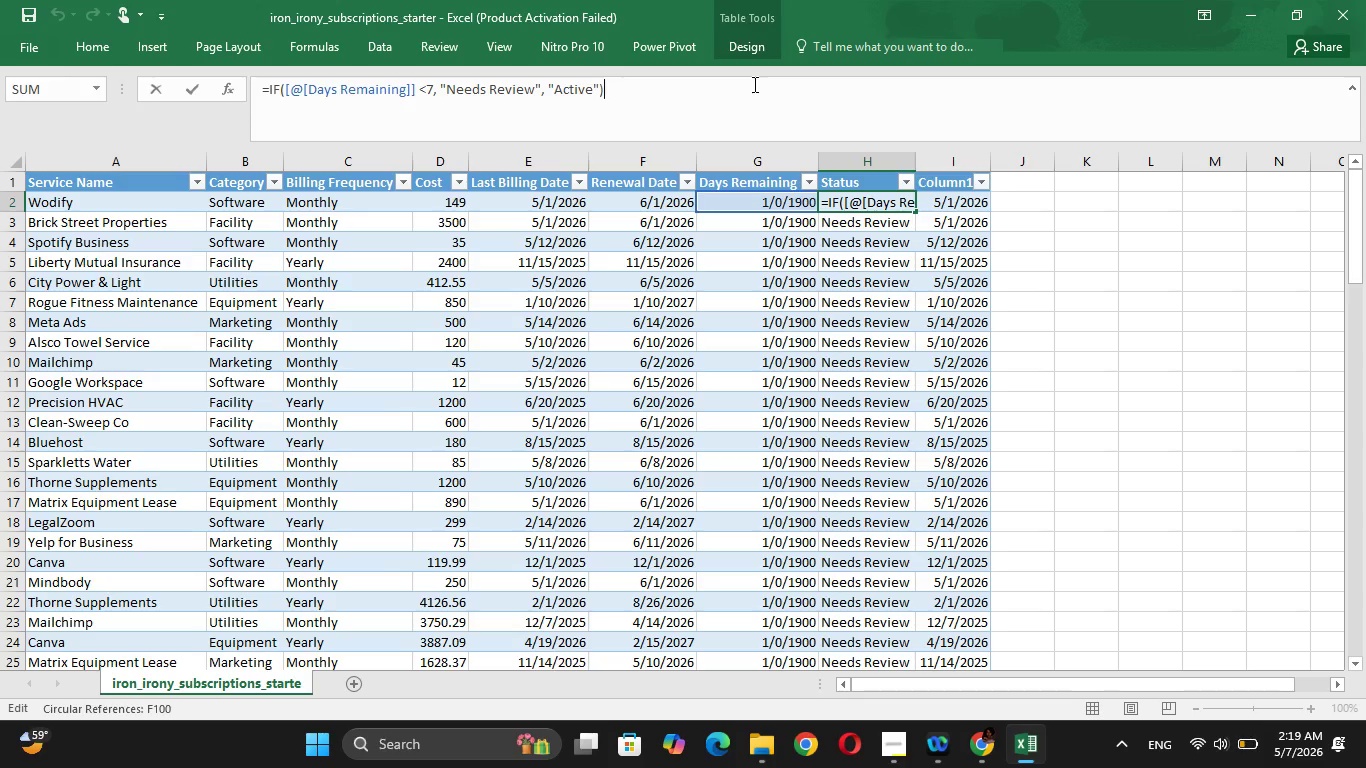 
key(Enter)
 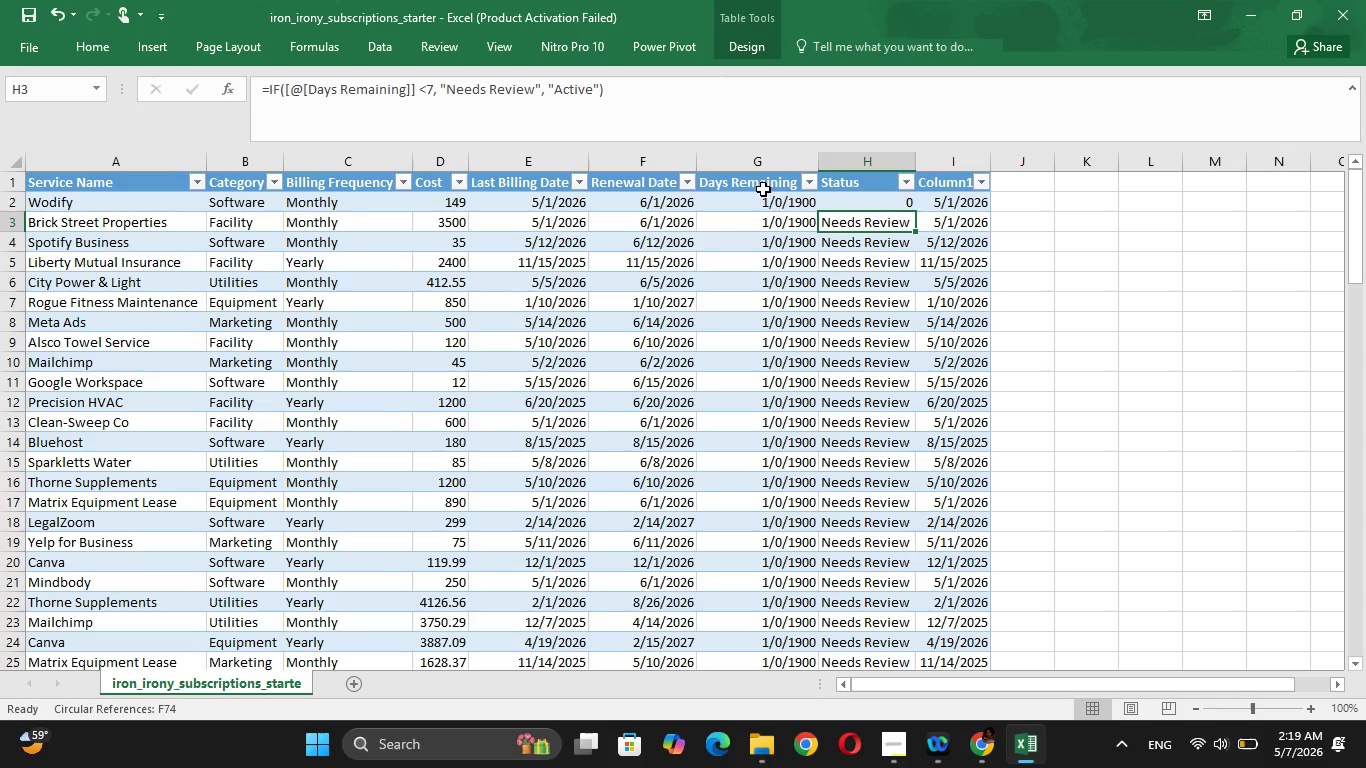 
left_click([769, 198])
 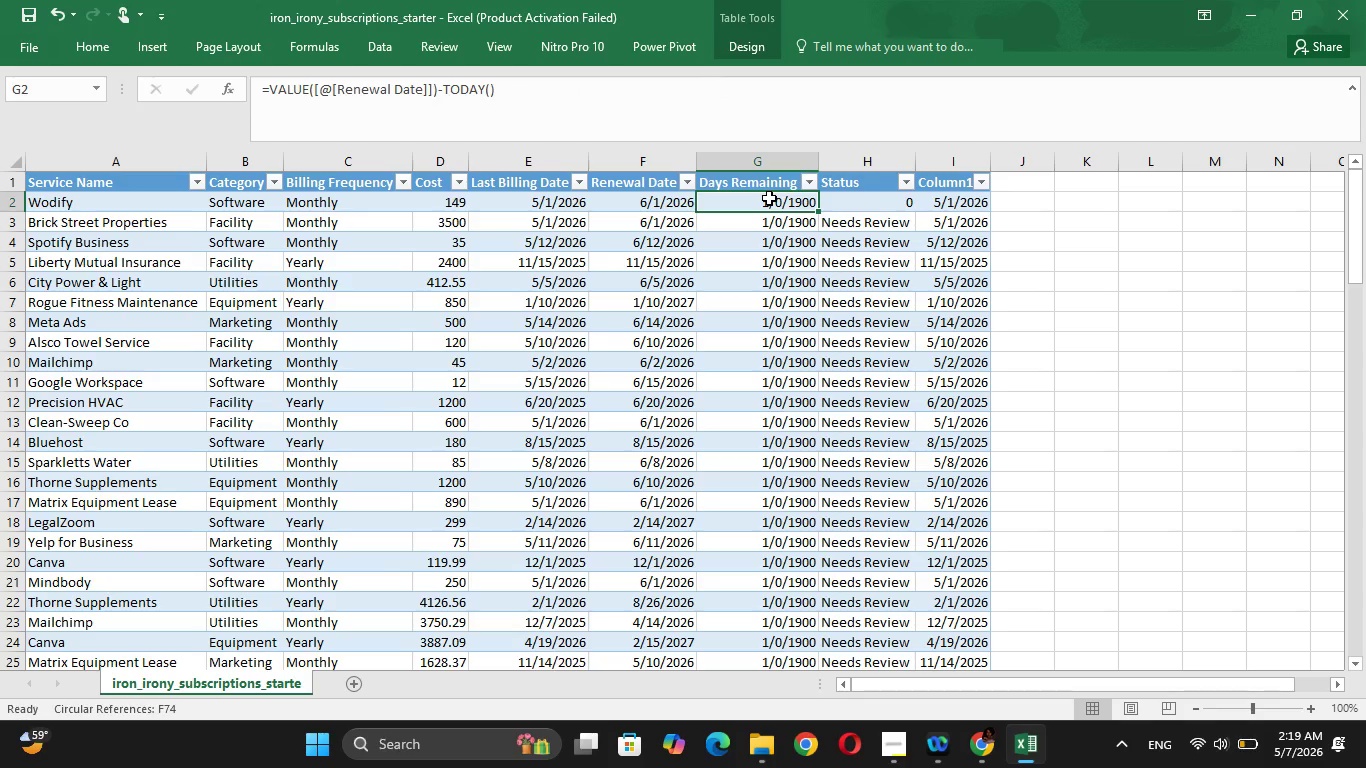 
hold_key(key=ArrowDown, duration=1.5)
 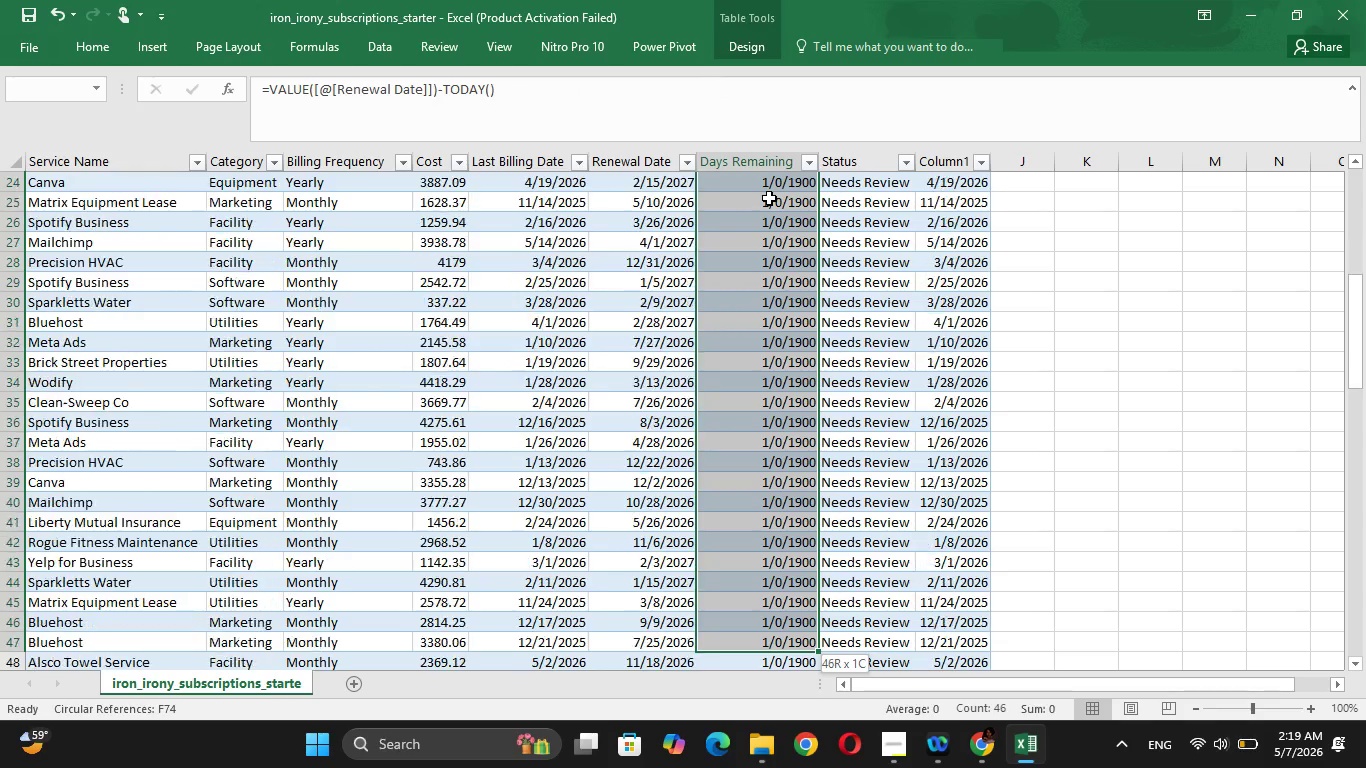 
hold_key(key=ArrowDown, duration=1.51)
 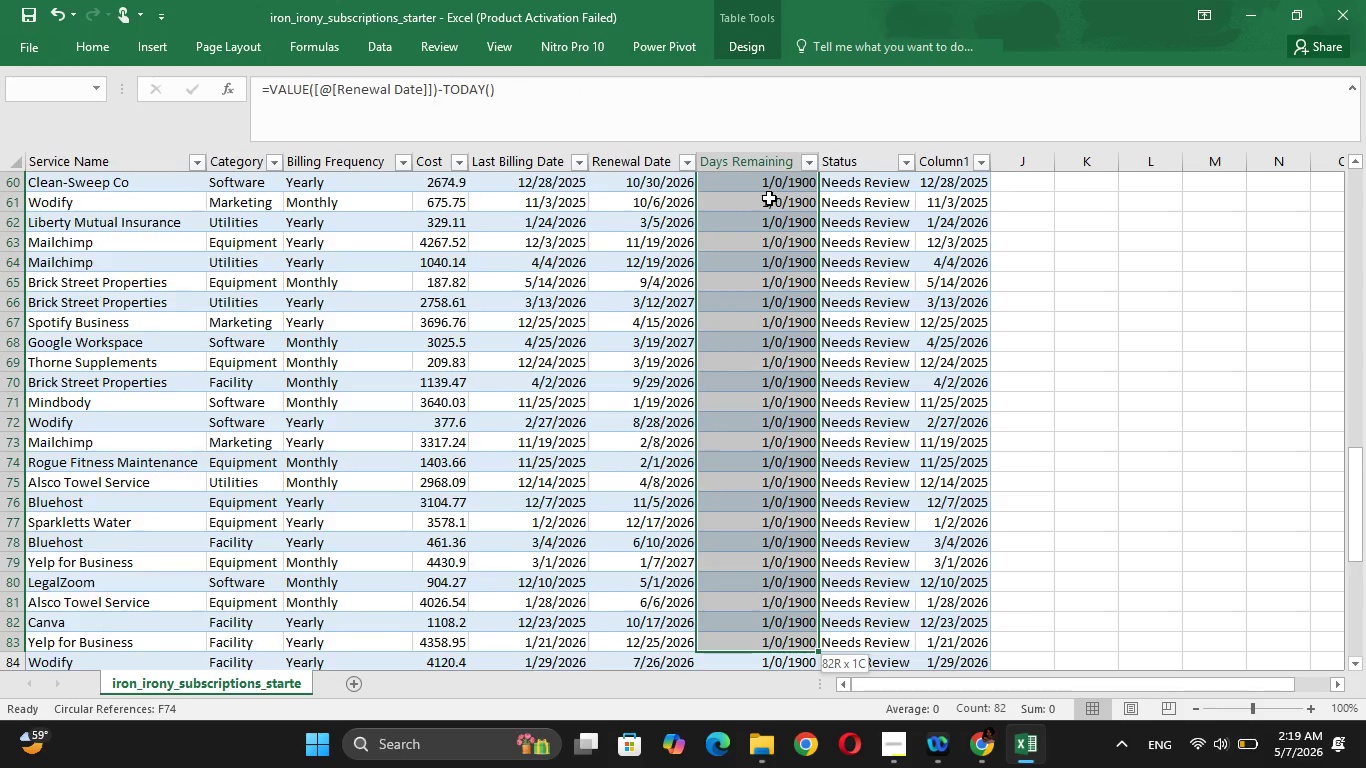 
hold_key(key=ArrowDown, duration=1.2)
 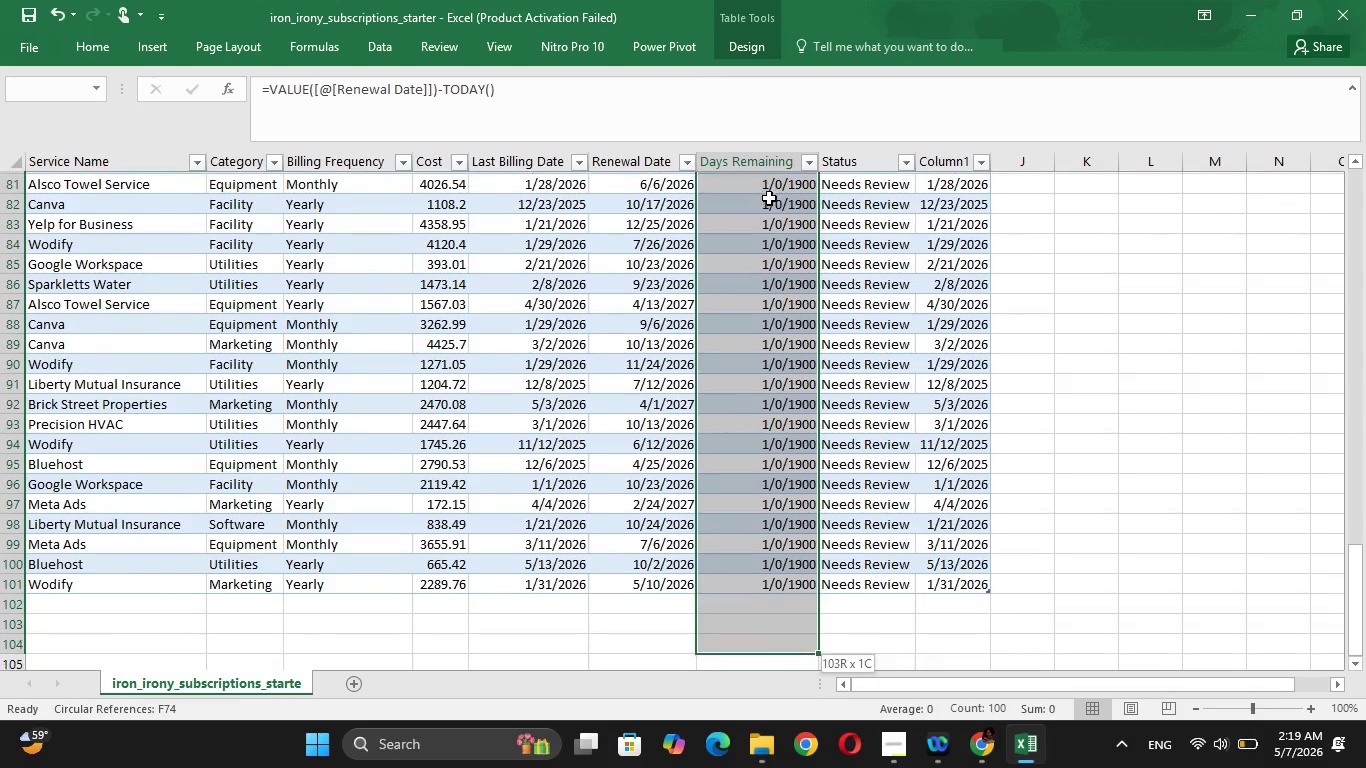 
key(Shift+ArrowDown)
 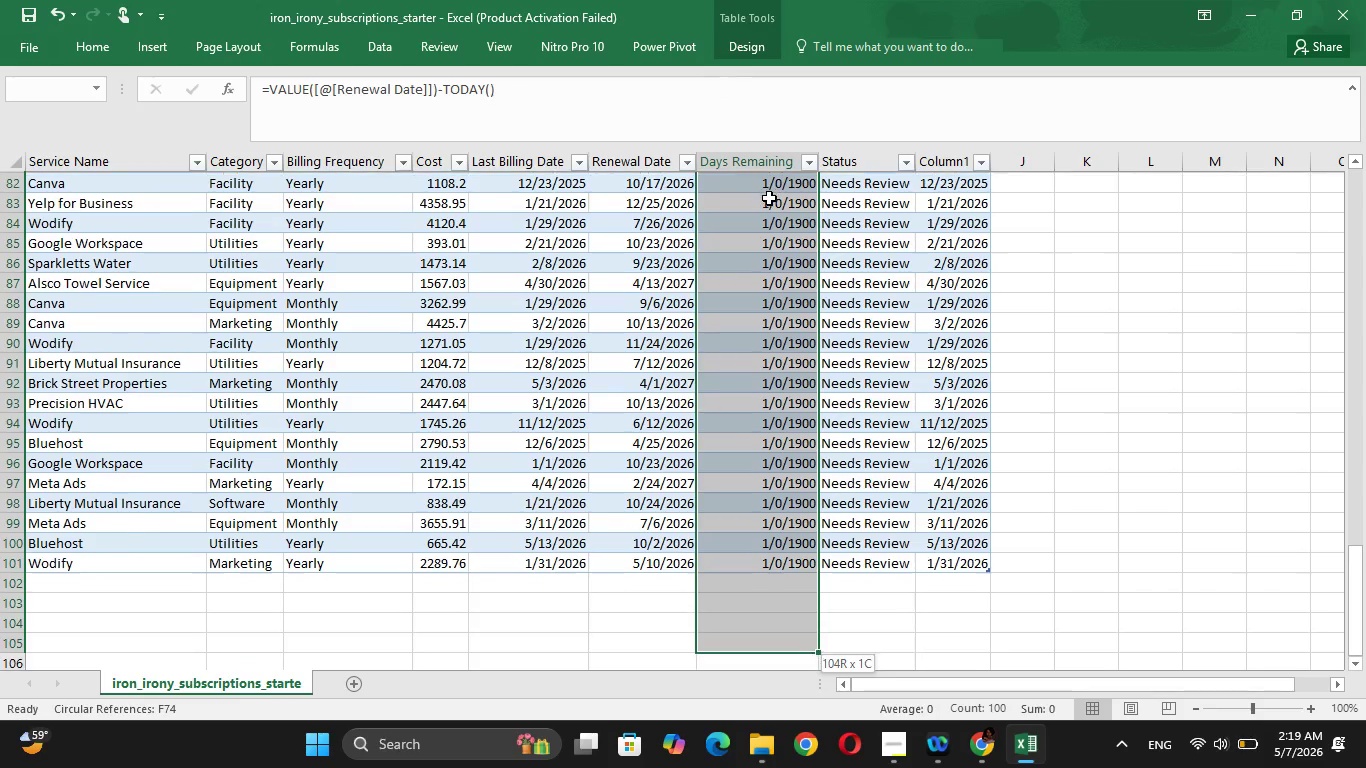 
key(Shift+ArrowUp)
 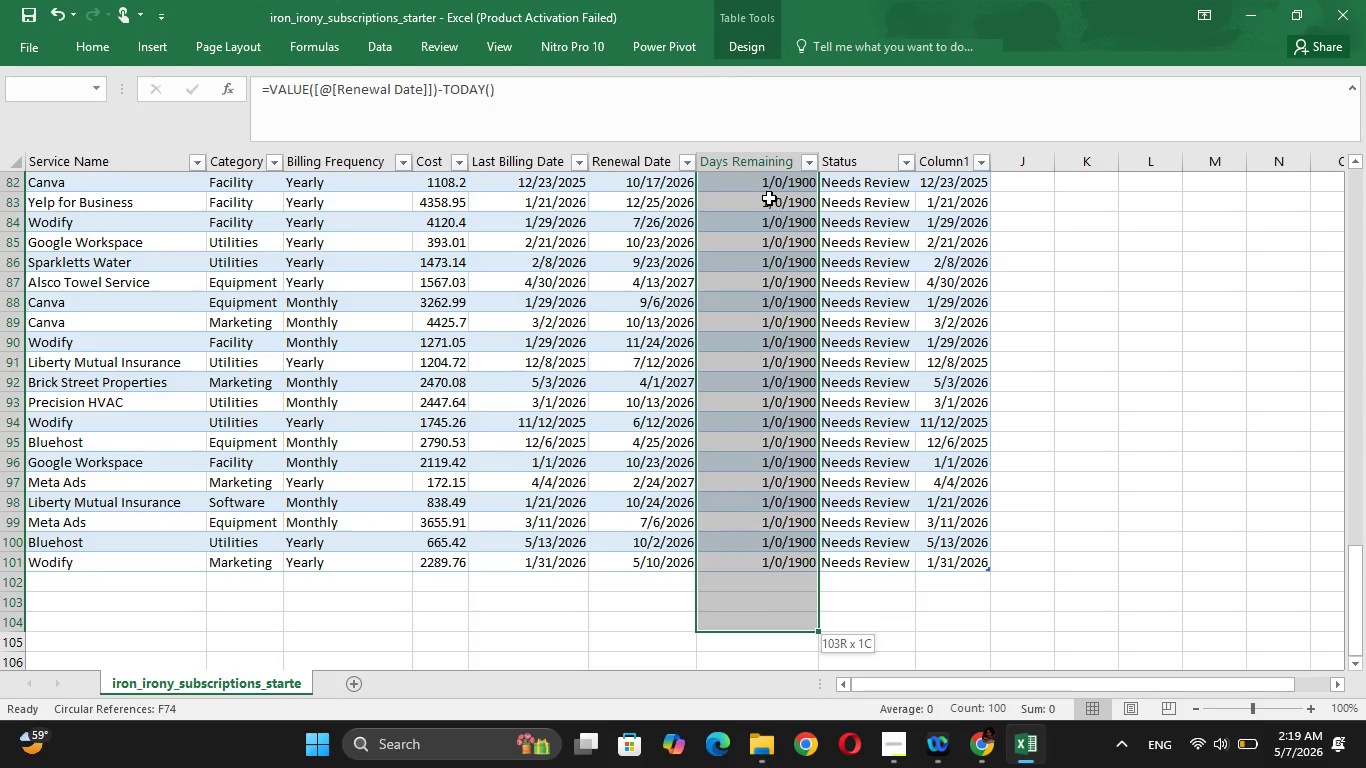 
key(Shift+ArrowUp)
 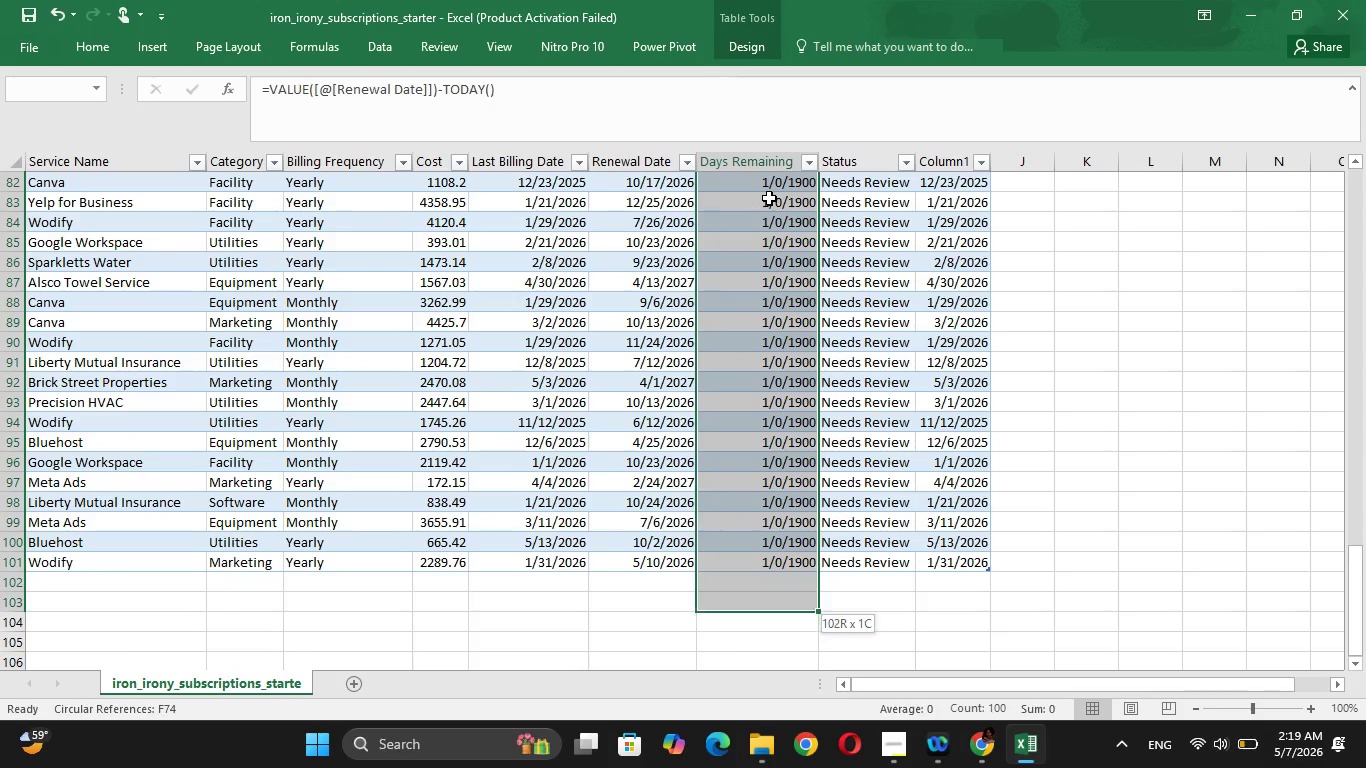 
key(Shift+ArrowUp)
 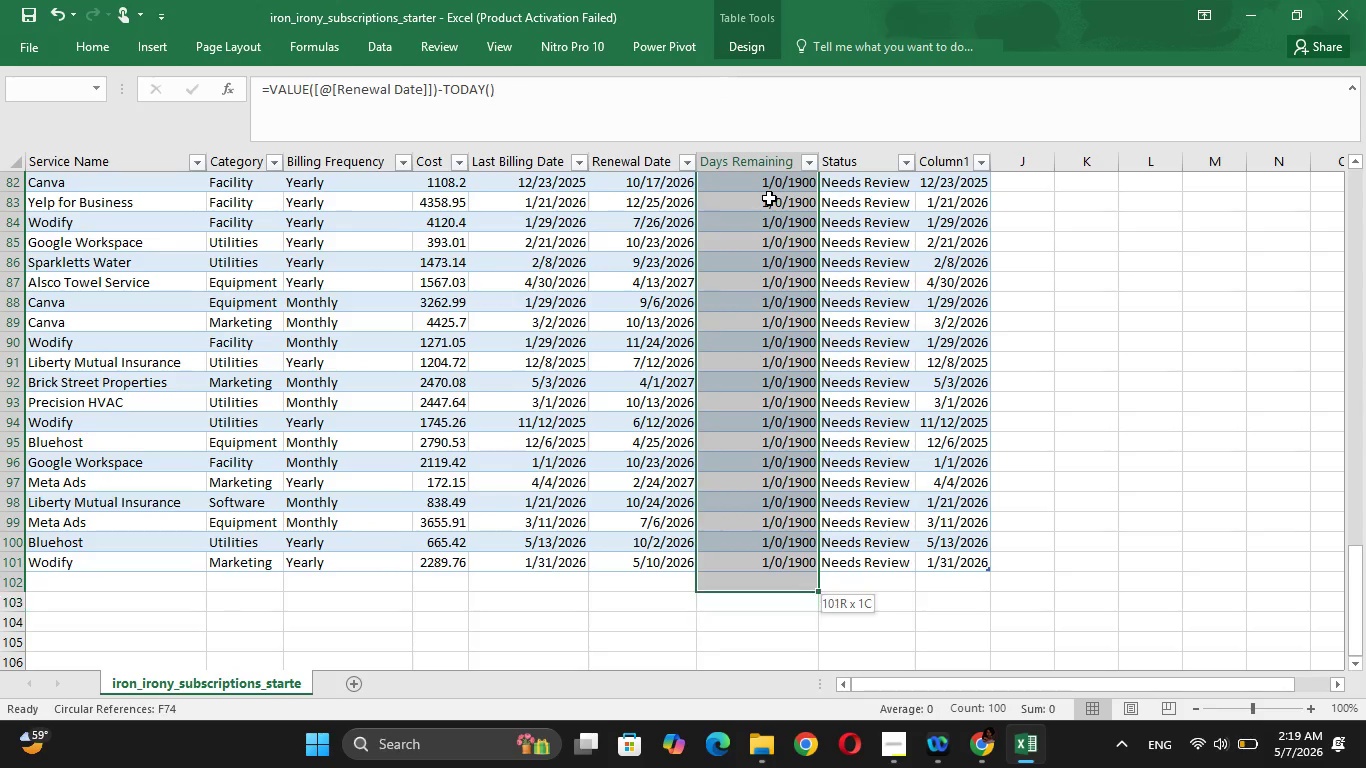 
key(Shift+ArrowUp)
 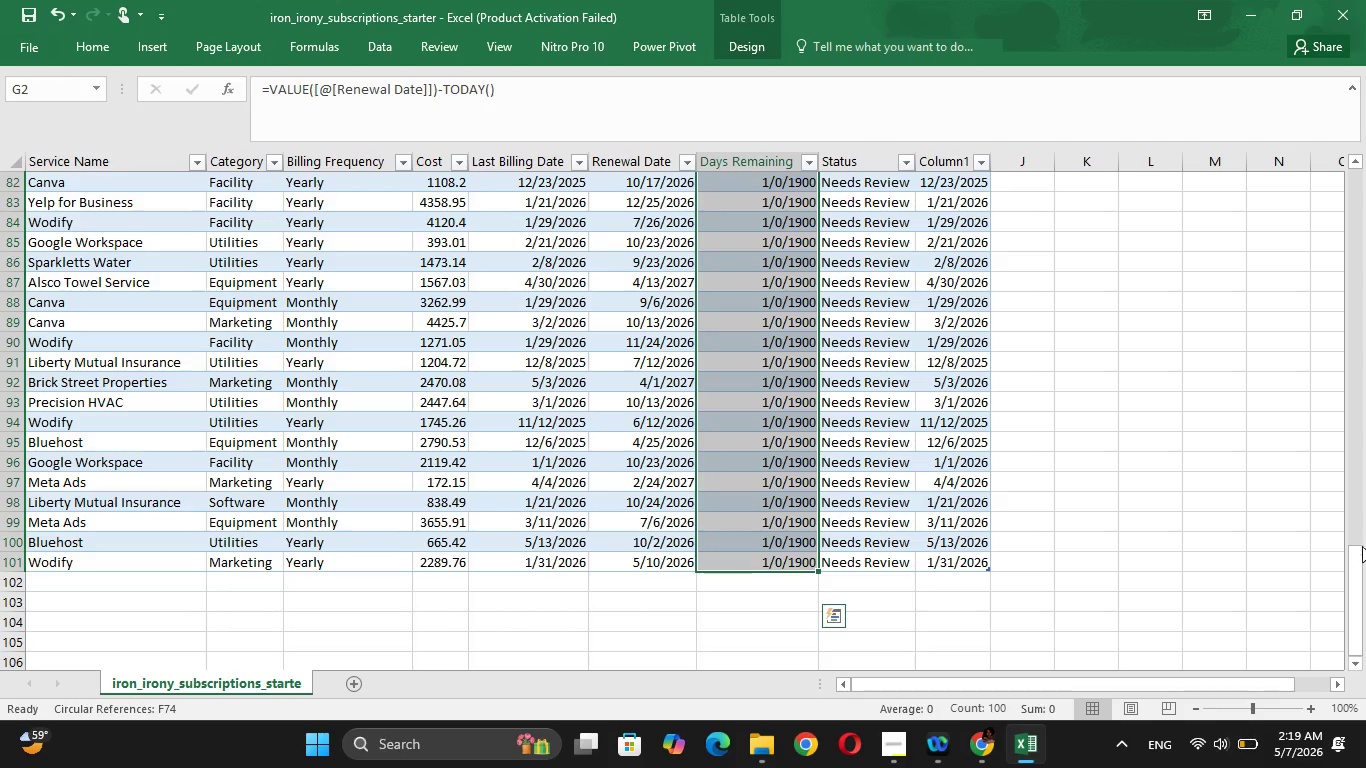 
left_click_drag(start_coordinate=[1359, 562], to_coordinate=[1358, 173])
 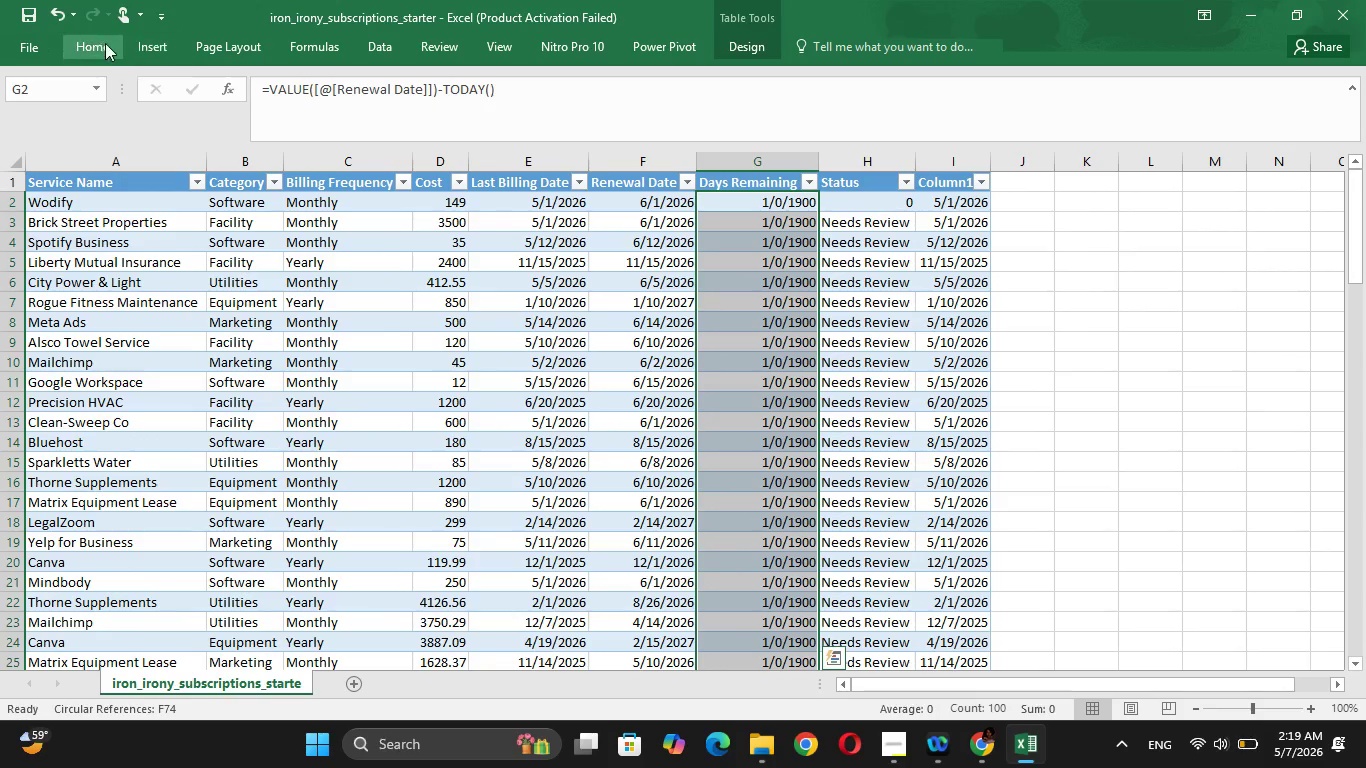 
left_click([95, 42])
 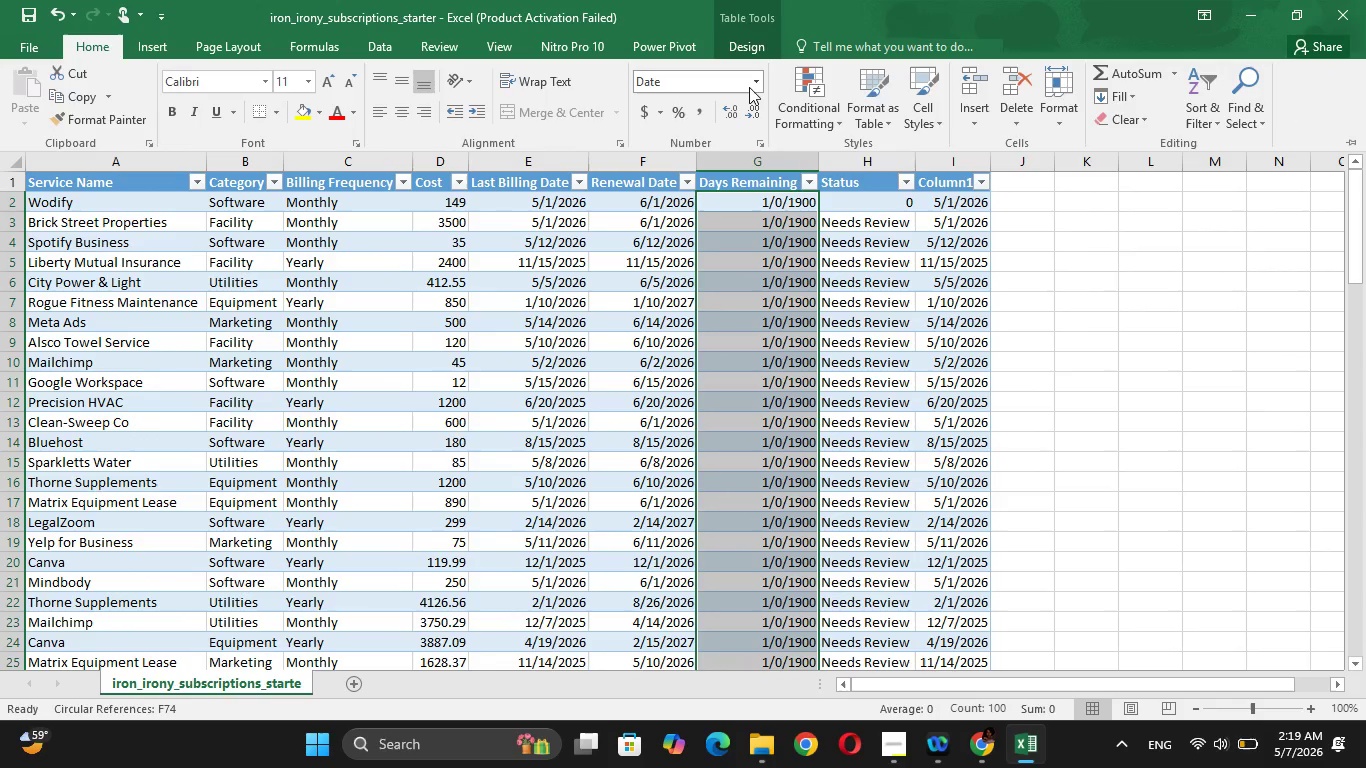 
left_click([756, 85])
 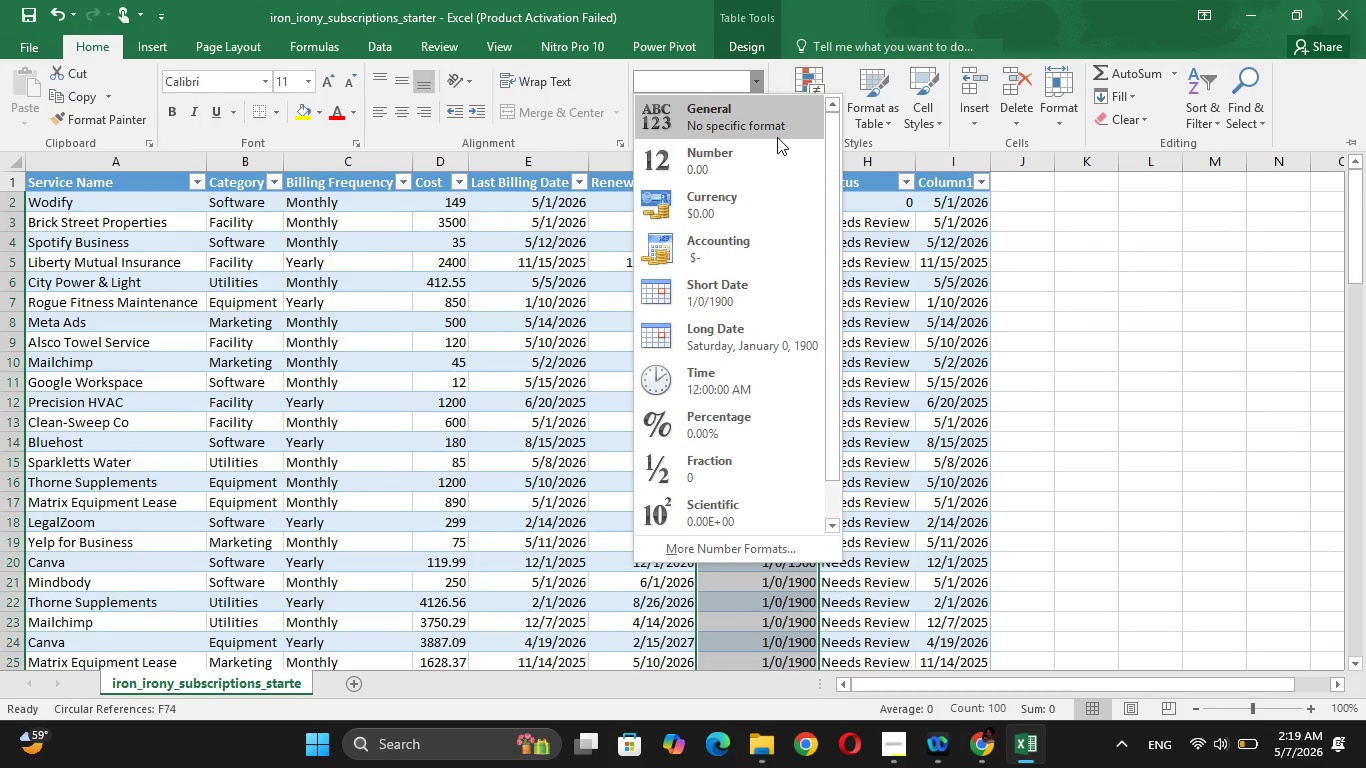 
left_click([777, 137])
 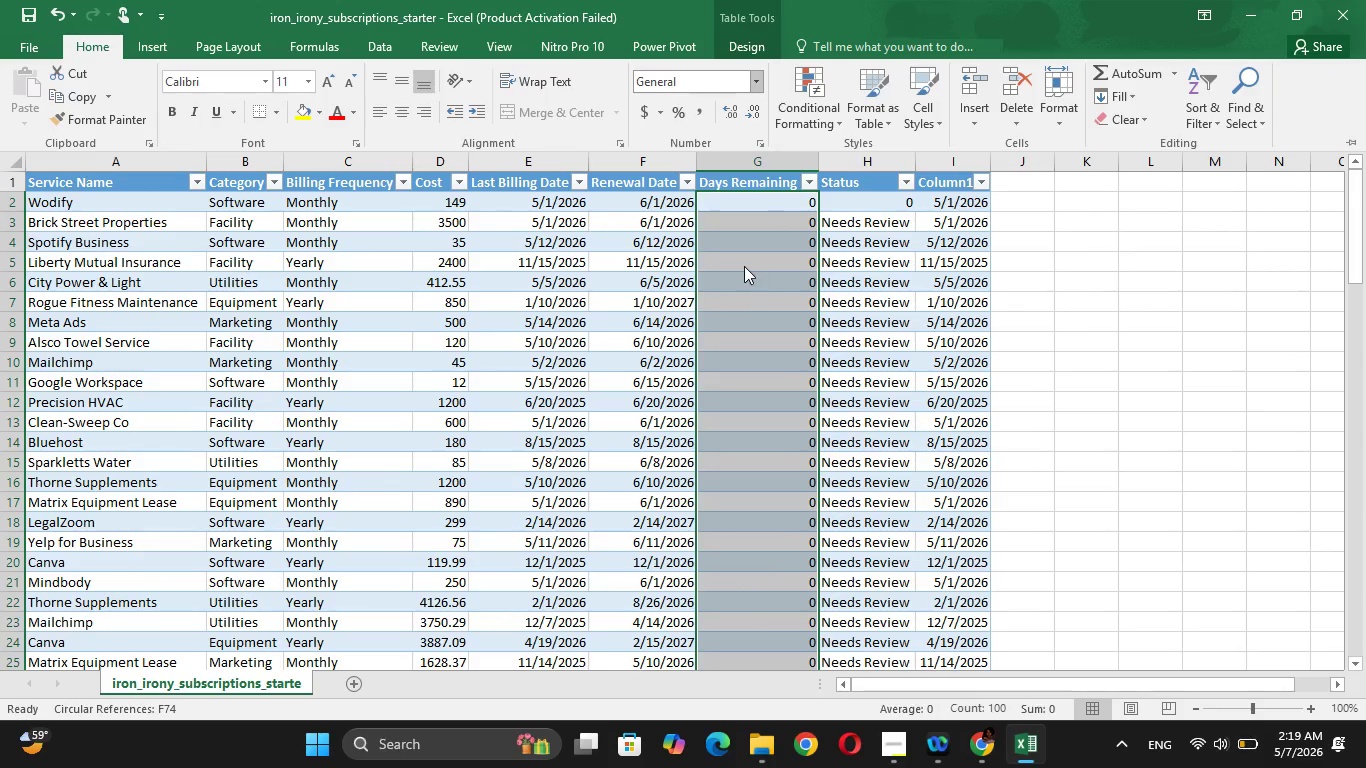 
left_click([744, 266])
 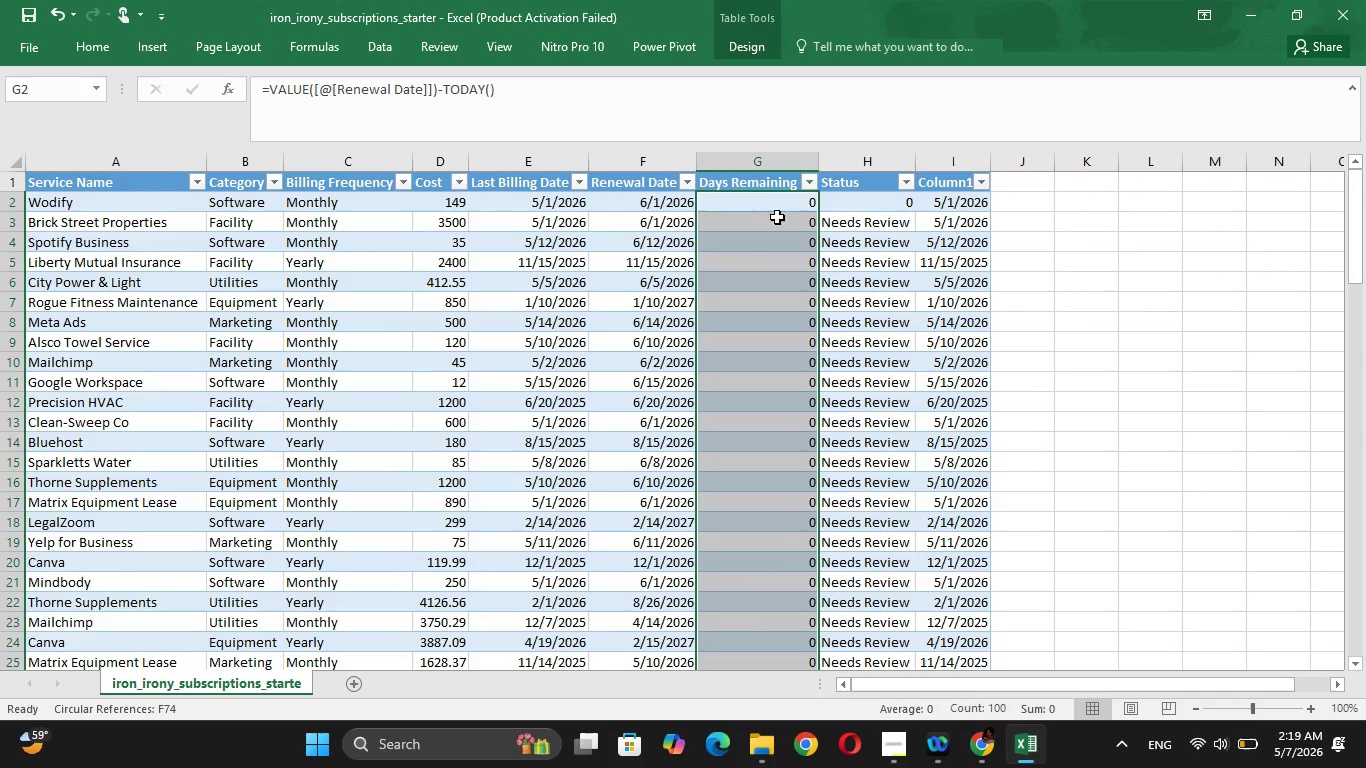 
left_click([798, 210])
 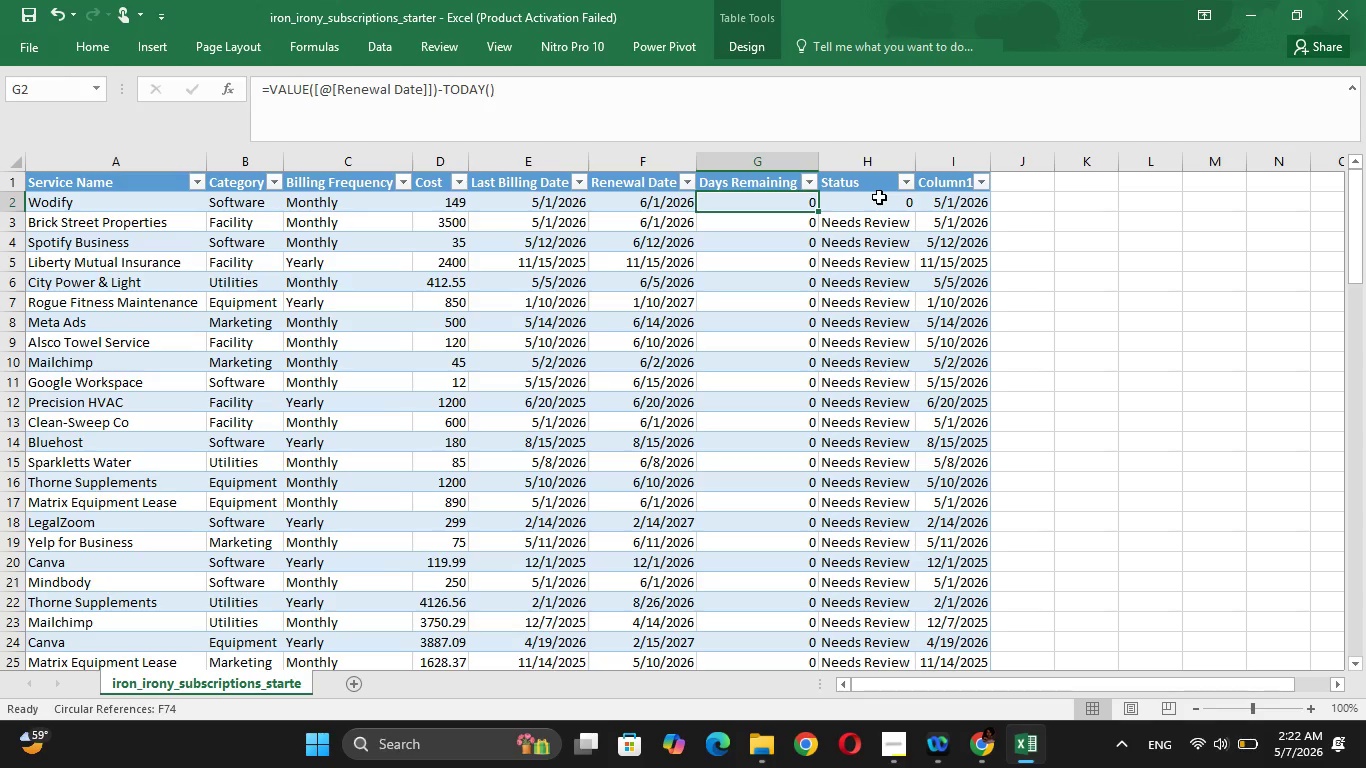 
wait(152.45)
 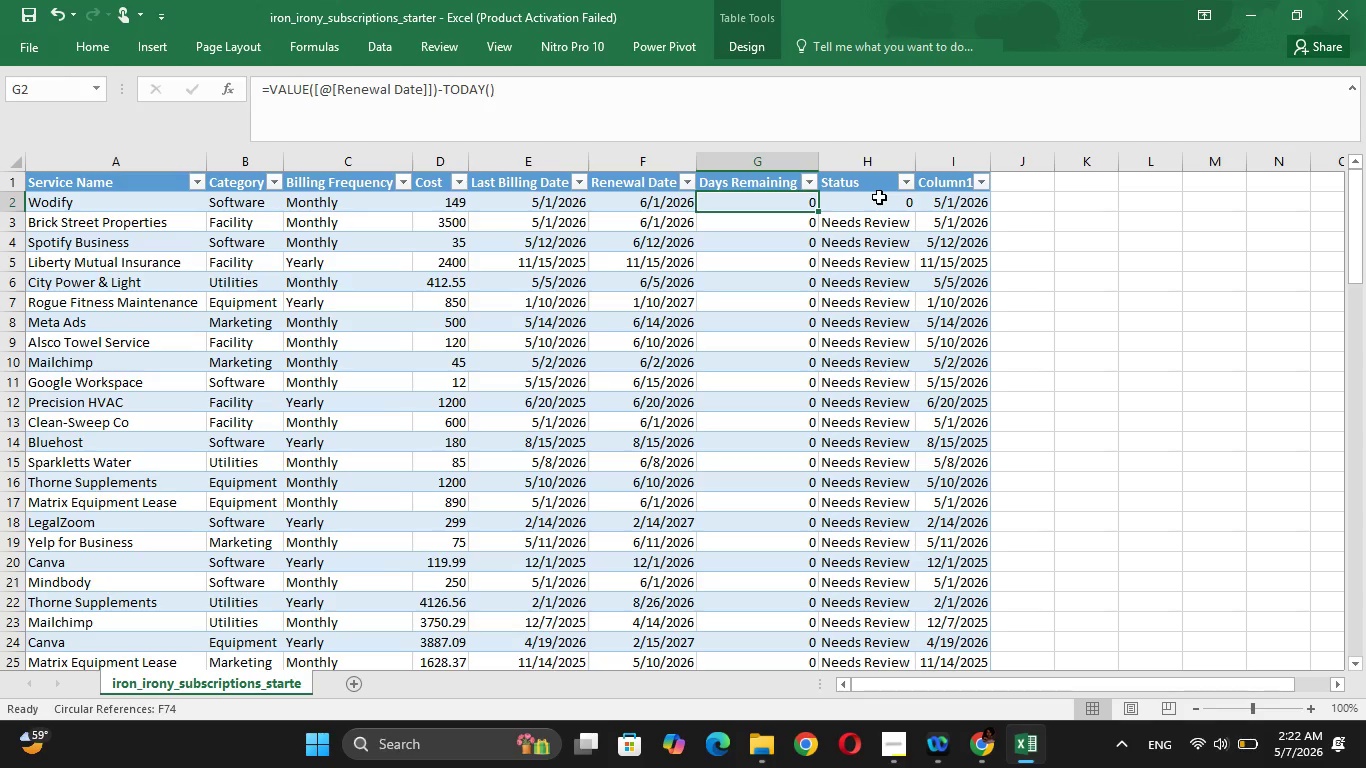 
left_click([639, 198])
 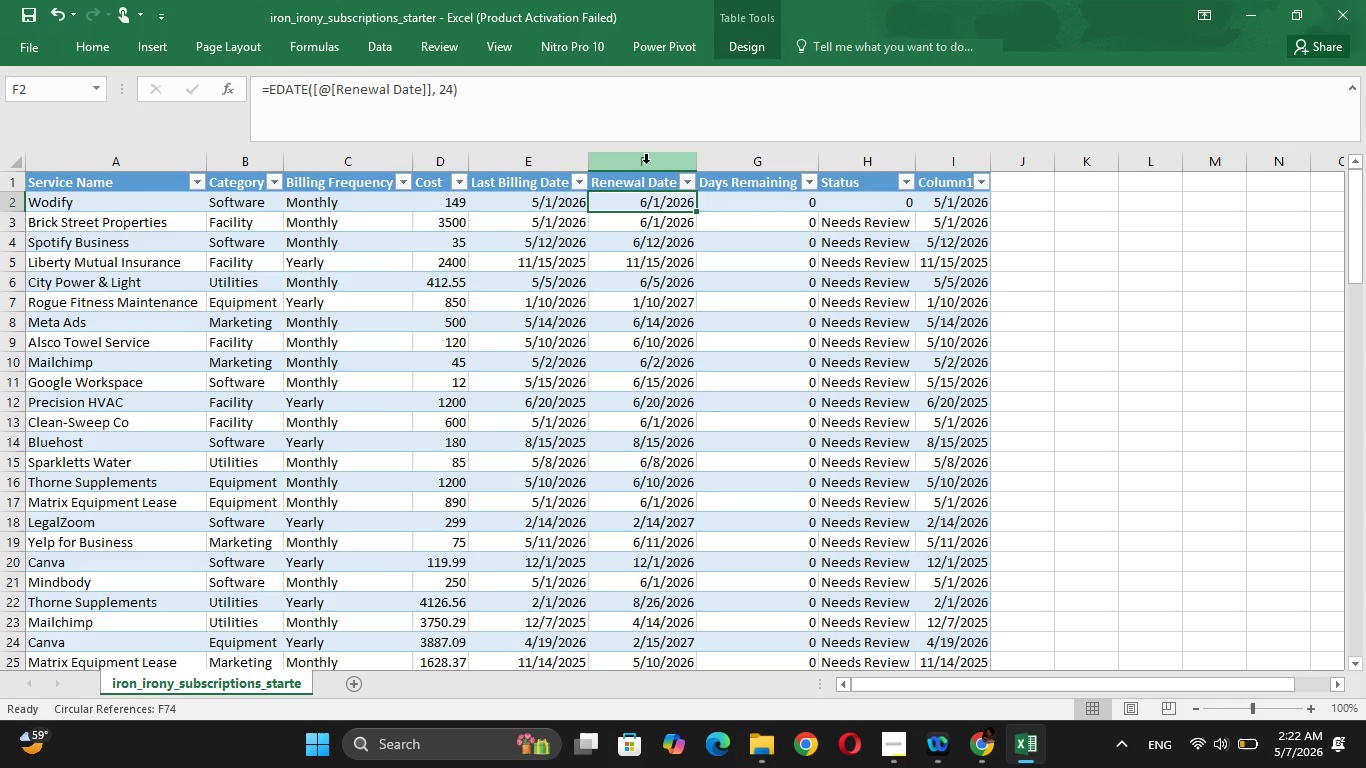 
left_click([646, 163])
 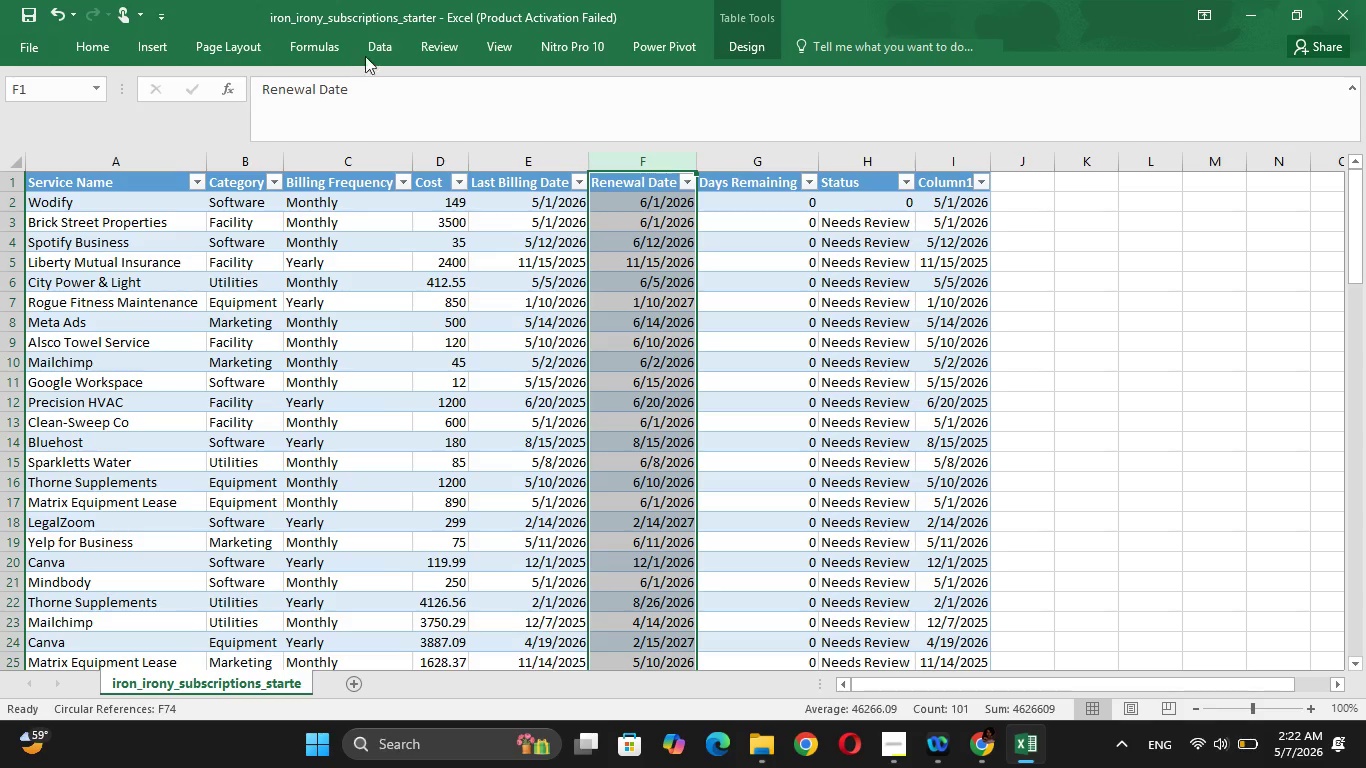 
left_click([385, 53])
 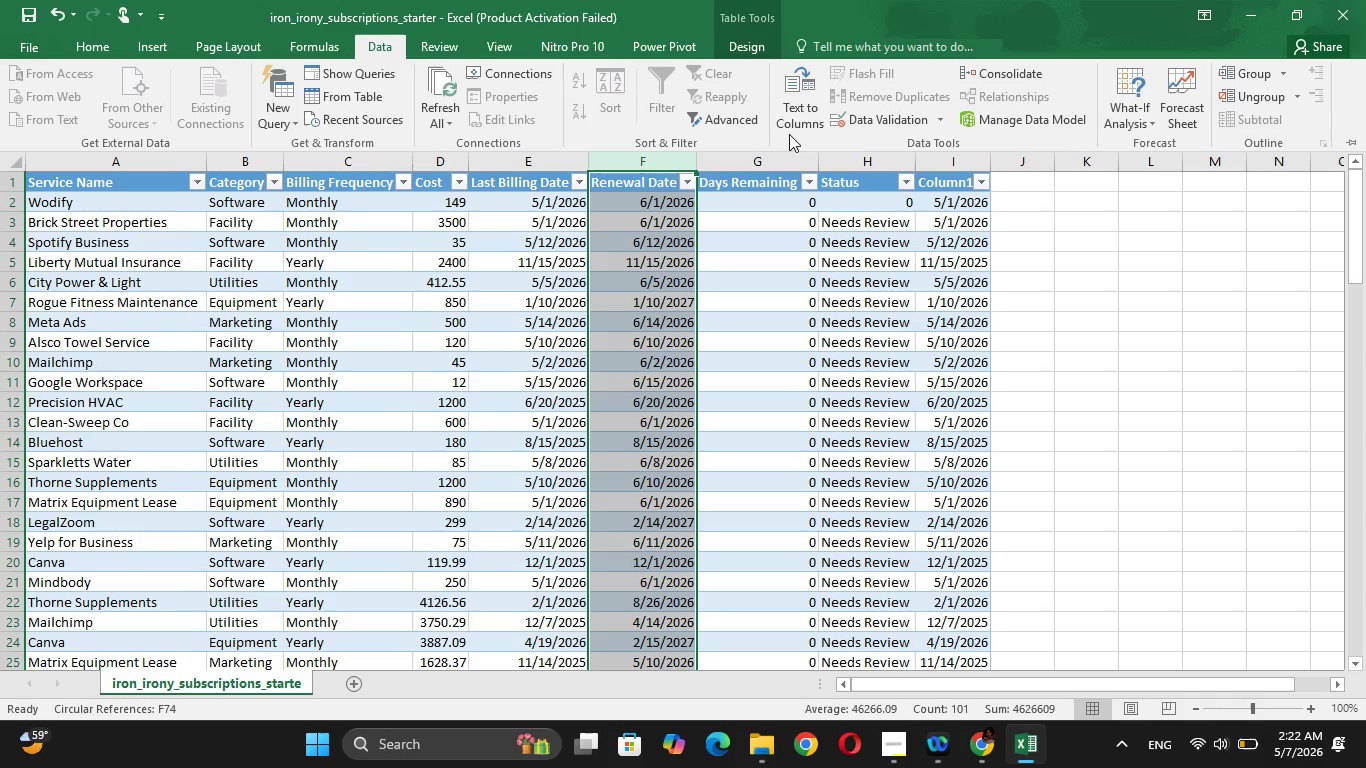 
left_click([800, 119])
 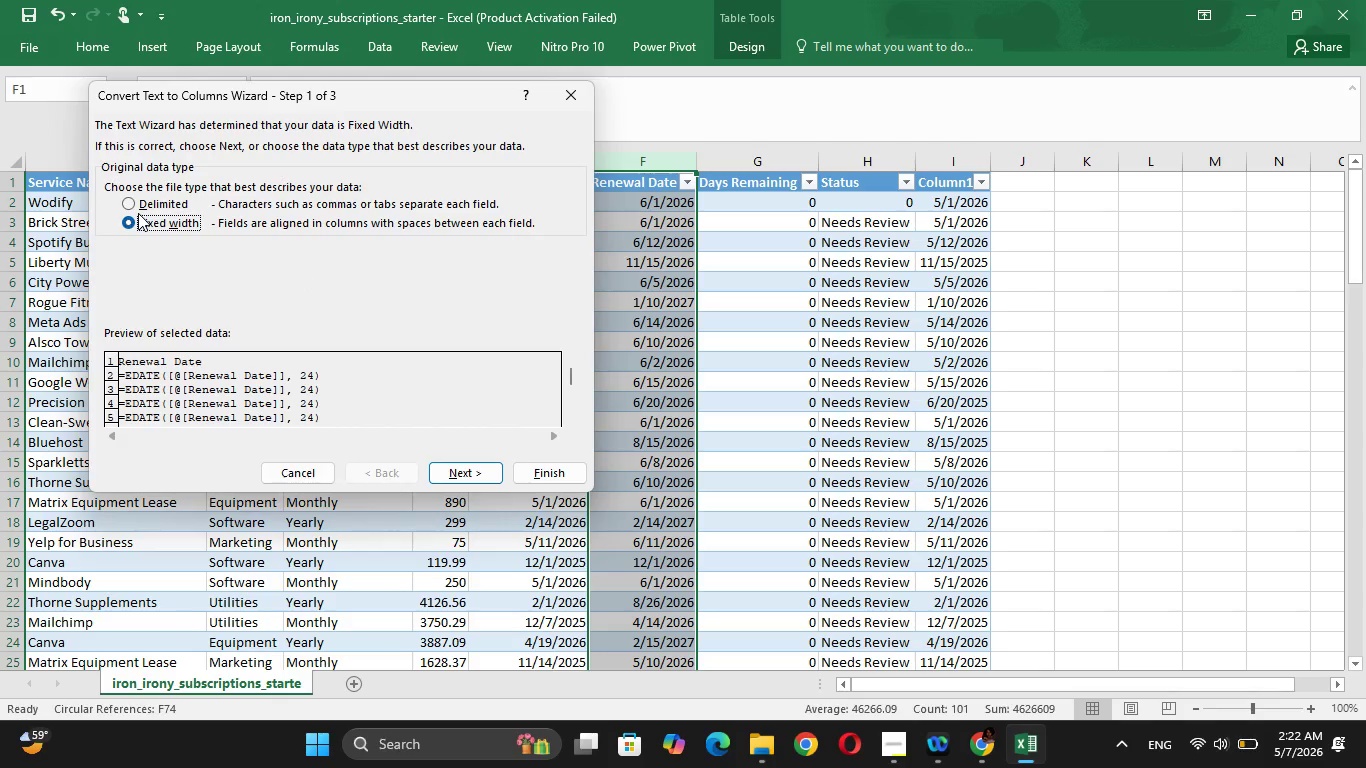 
left_click([131, 202])
 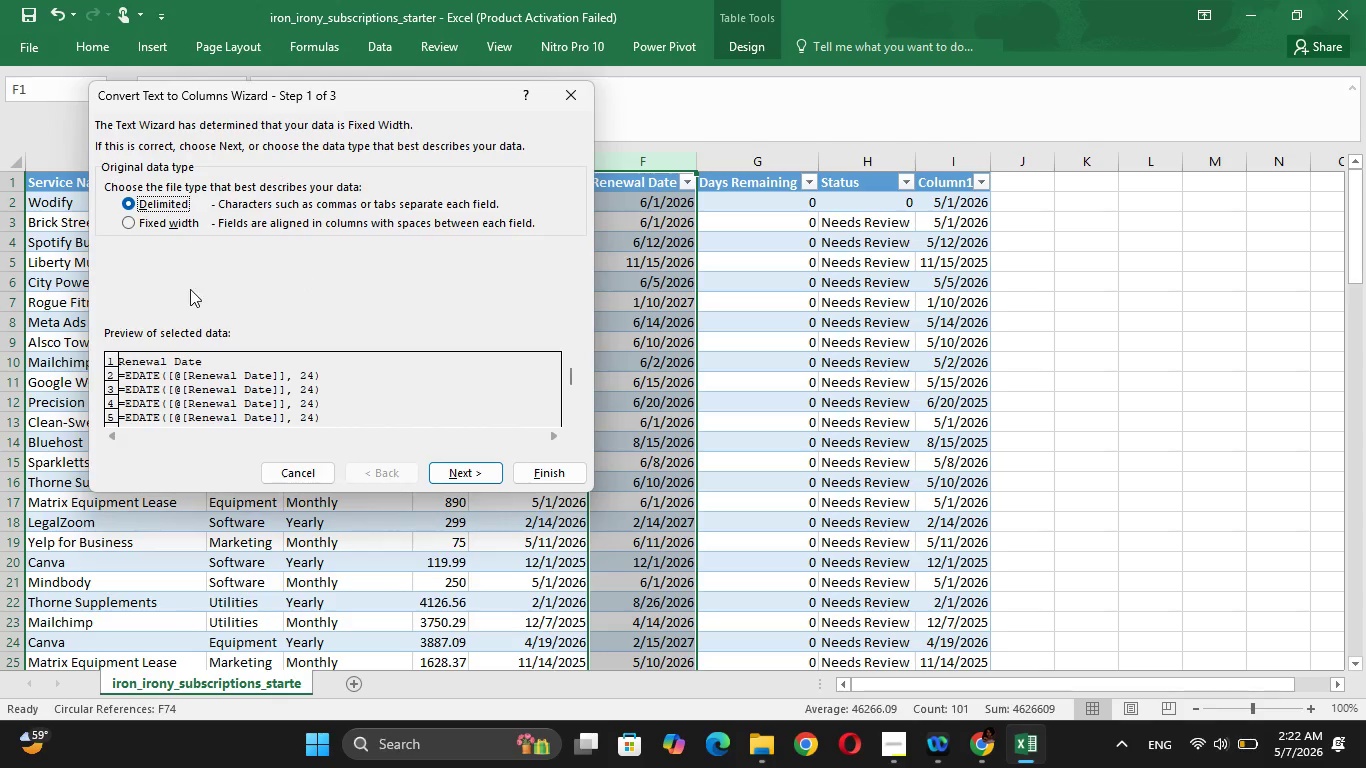 
wait(7.89)
 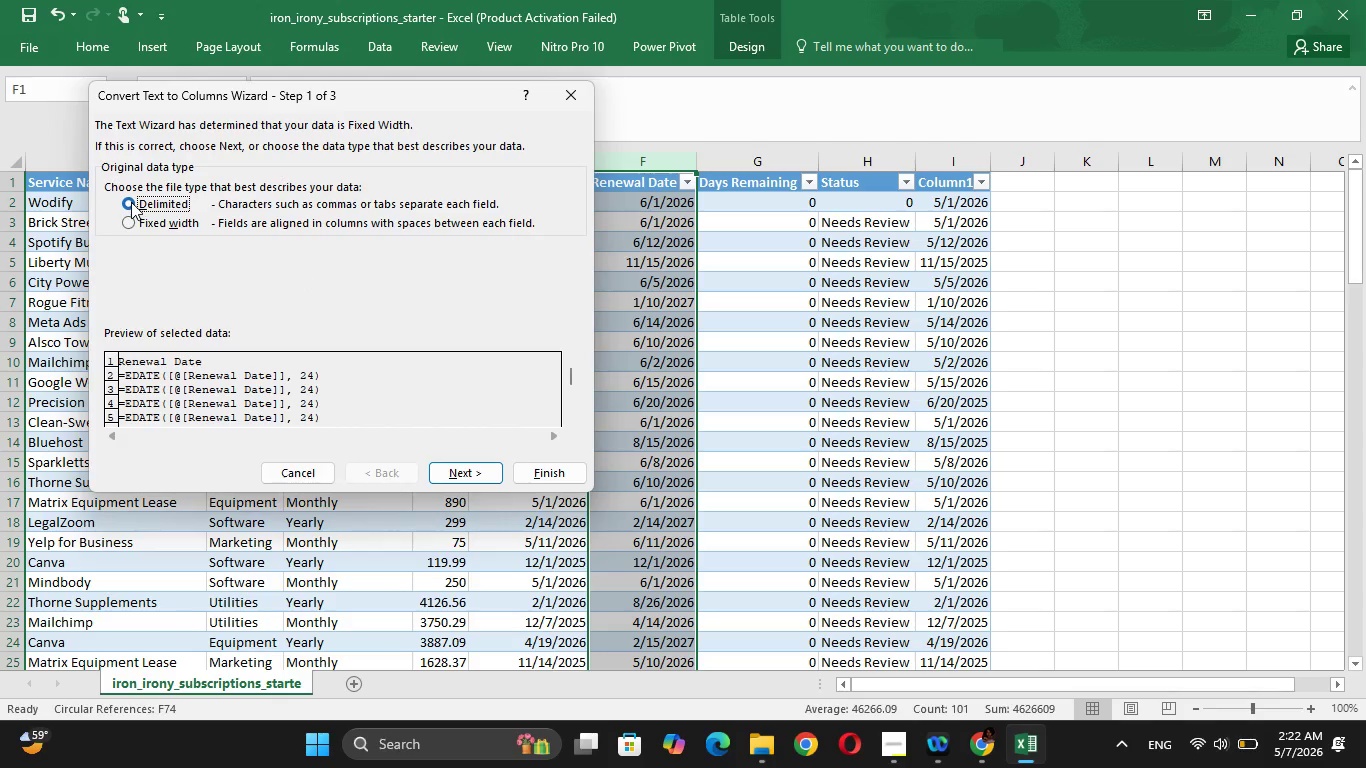 
left_click([451, 481])
 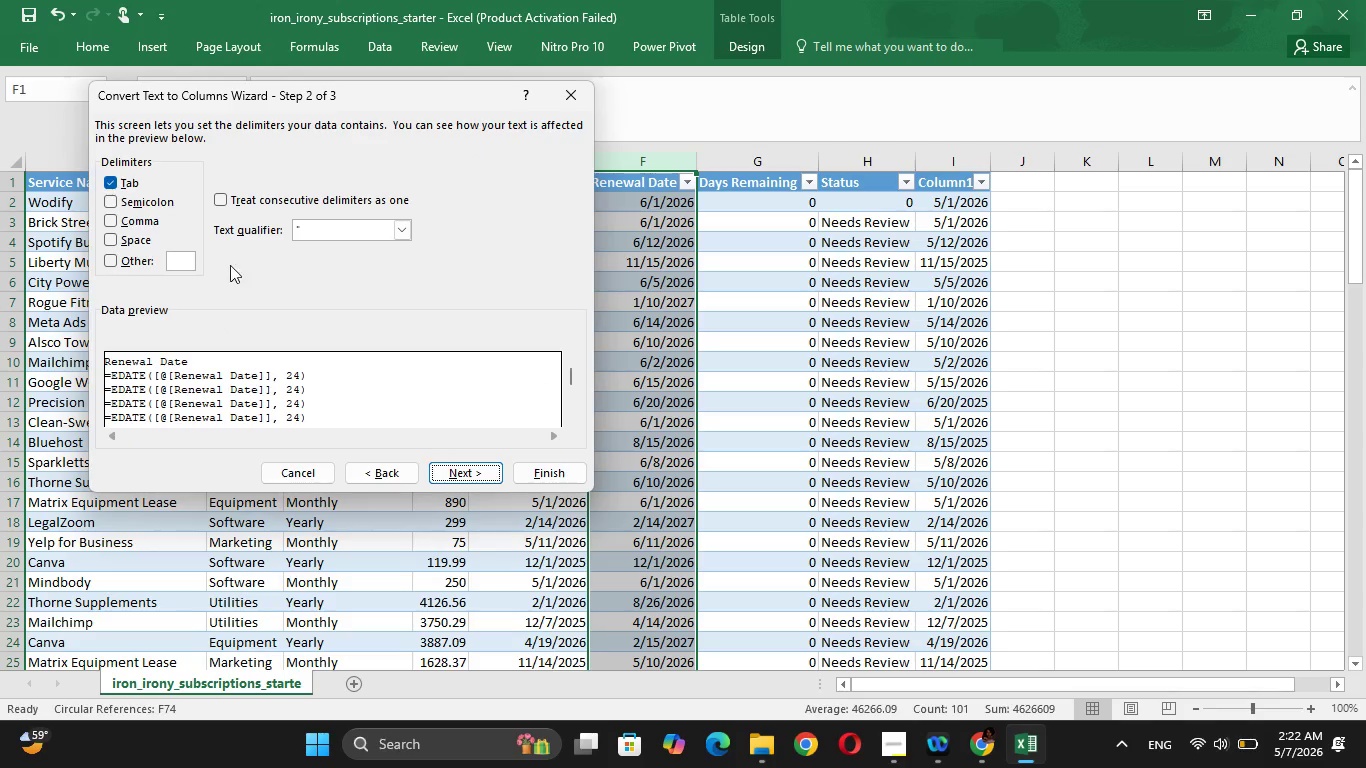 
wait(5.36)
 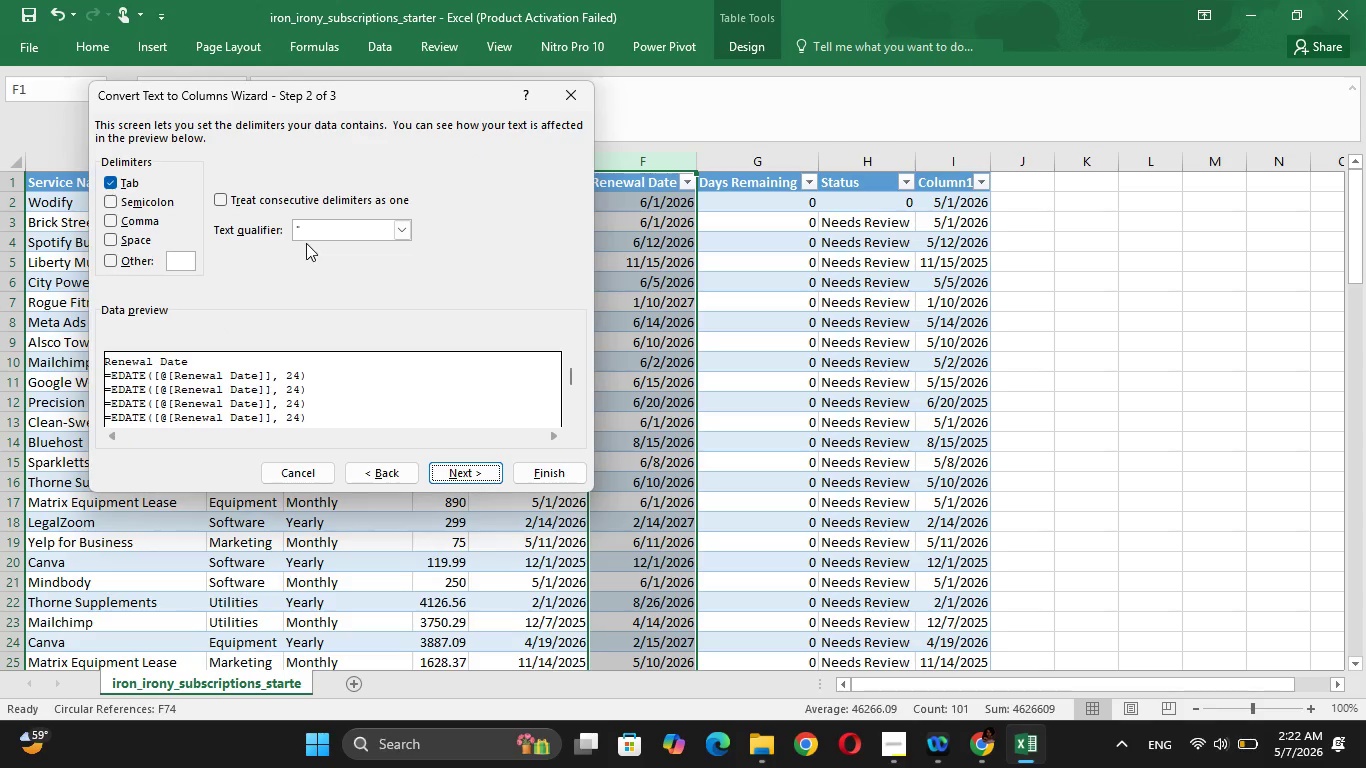 
left_click([108, 183])
 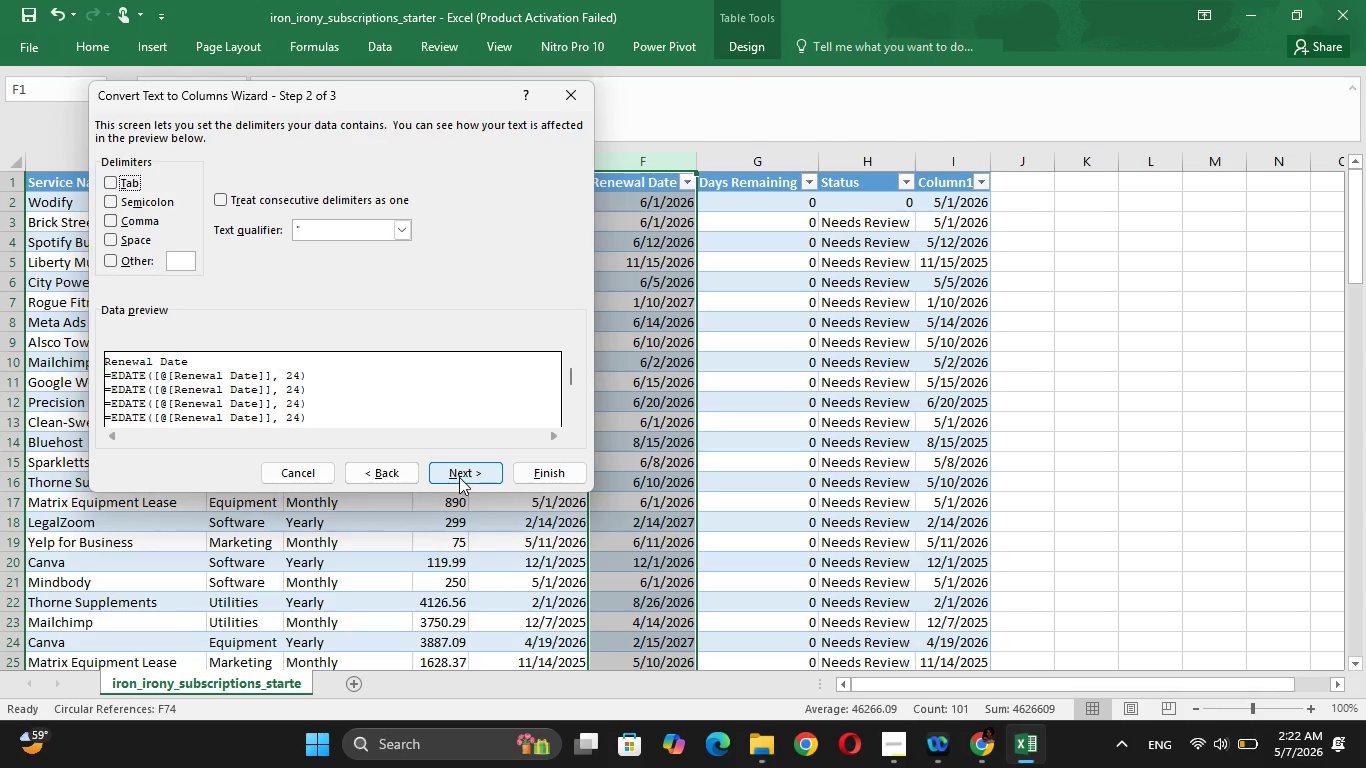 
wait(5.39)
 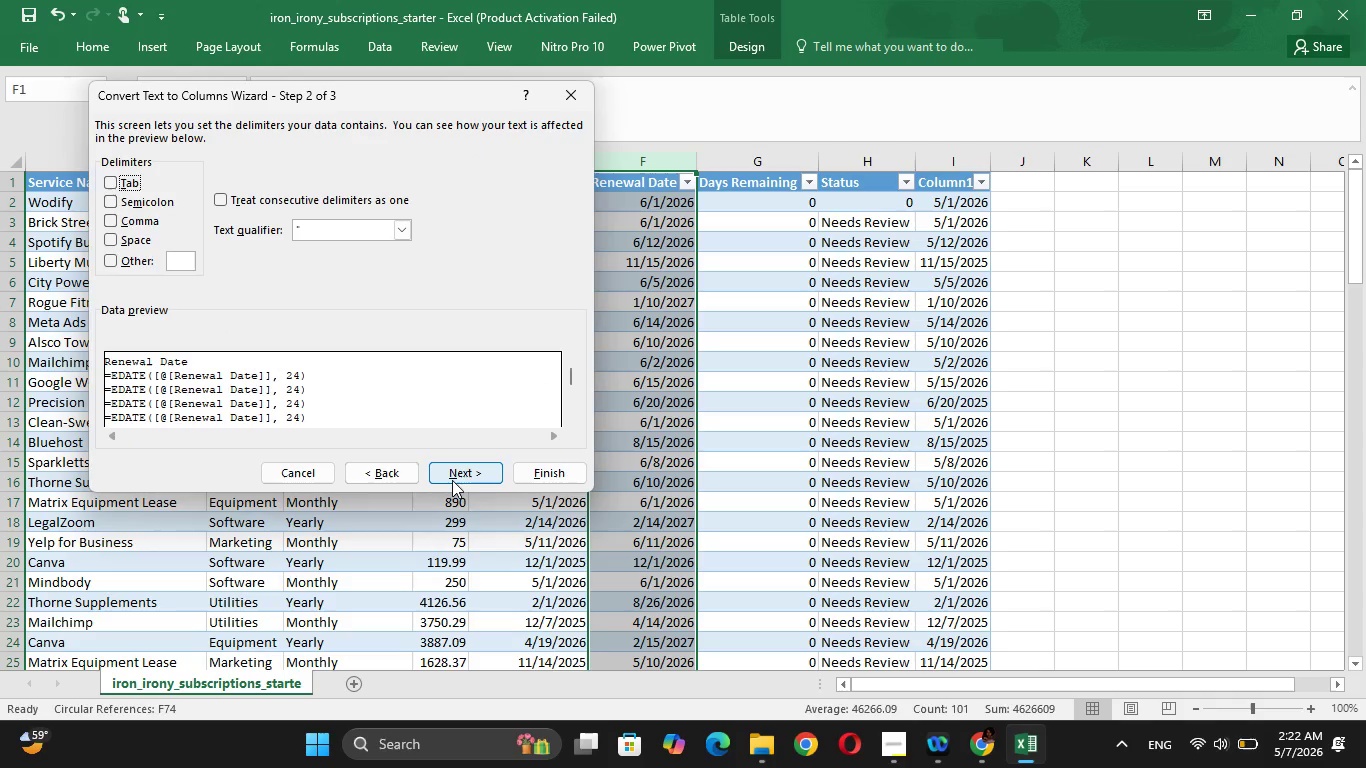 
left_click([459, 477])
 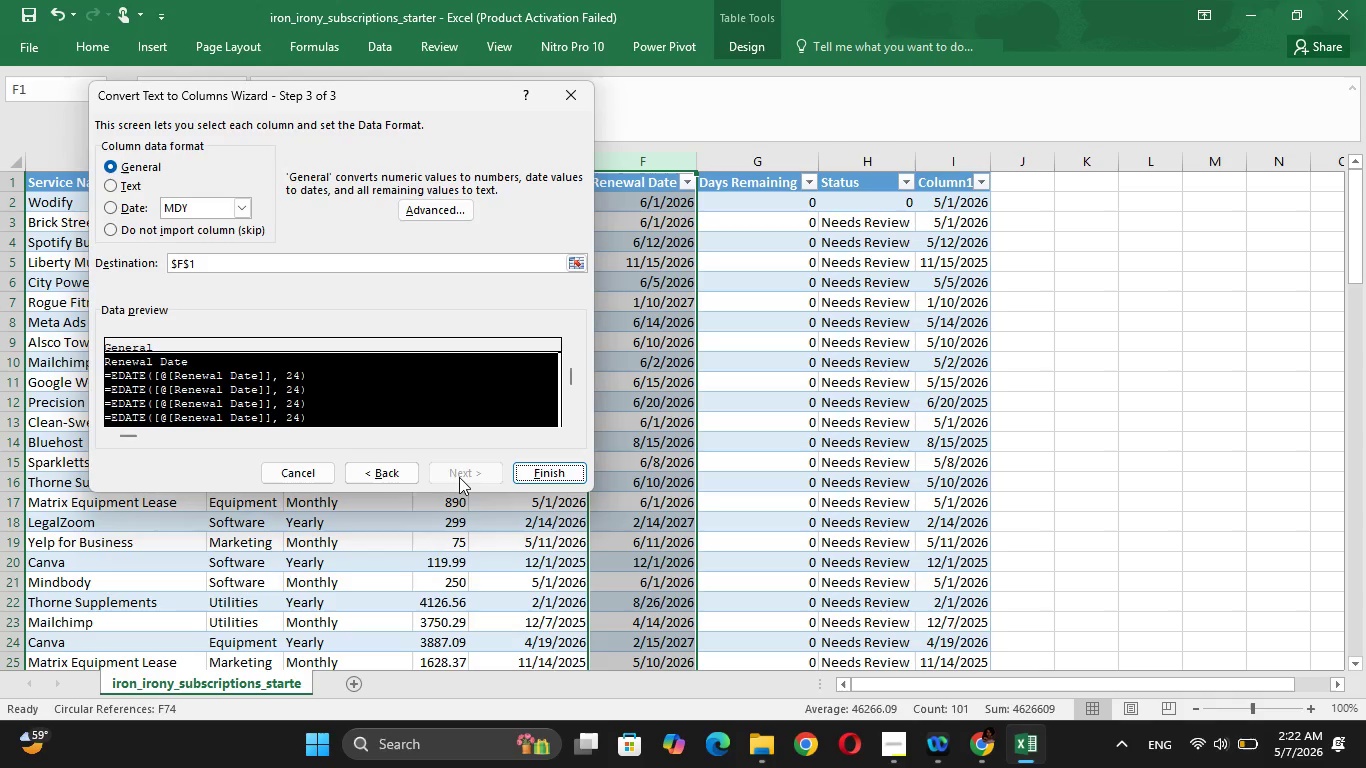 
wait(9.31)
 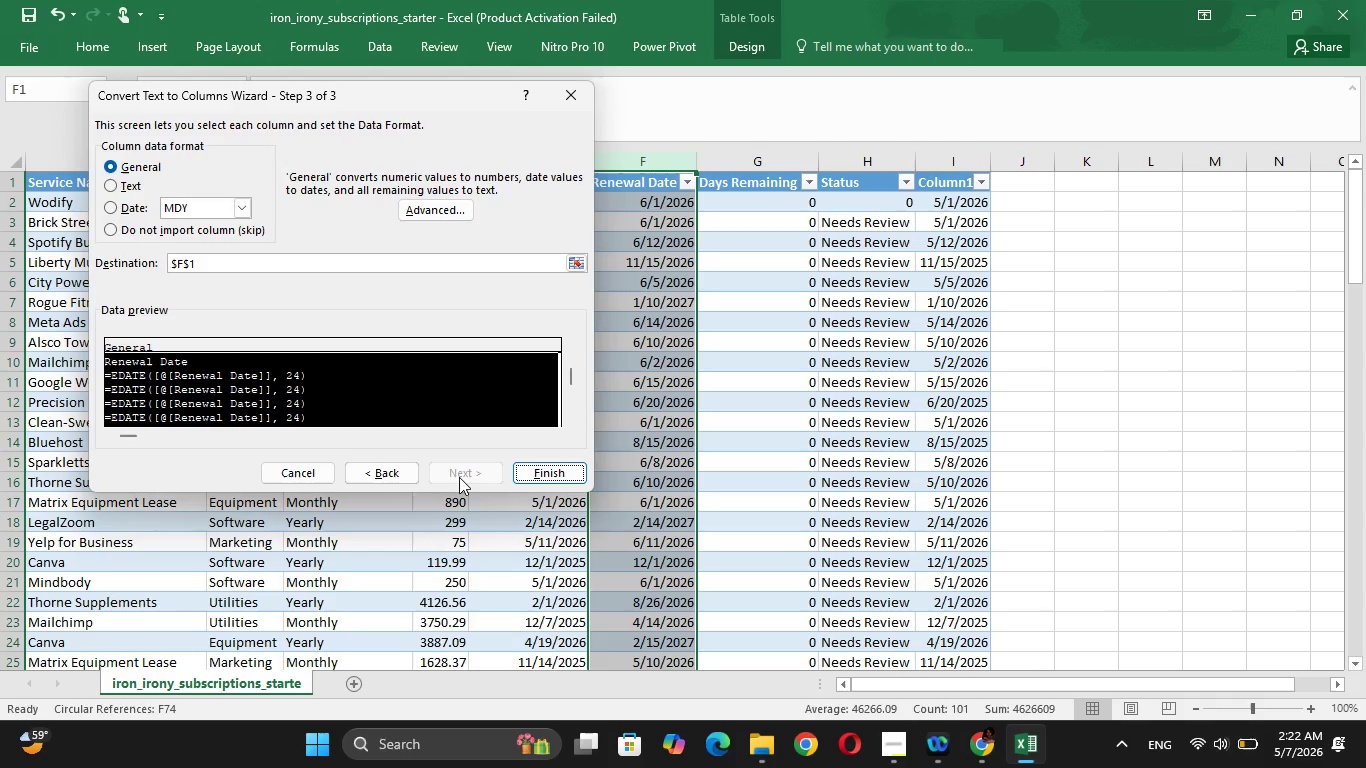 
left_click([125, 212])
 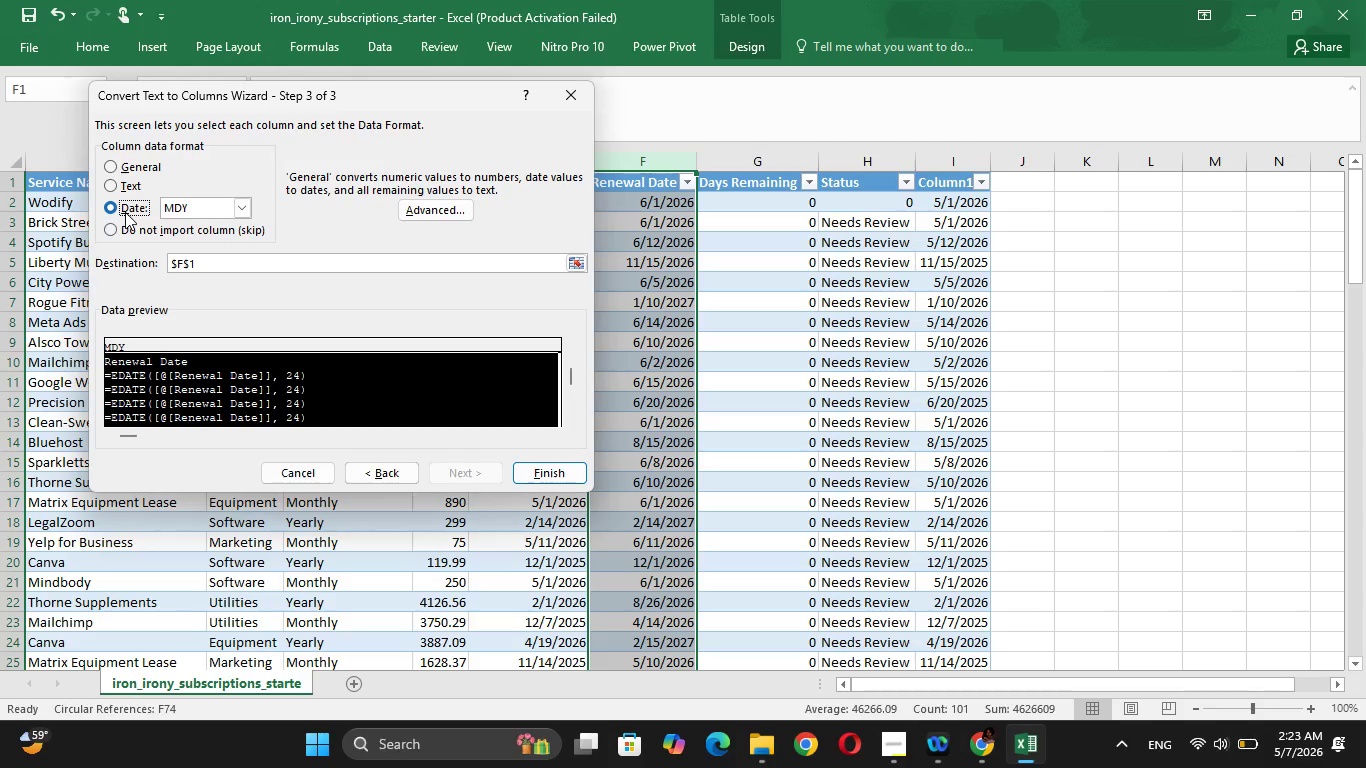 
wait(8.88)
 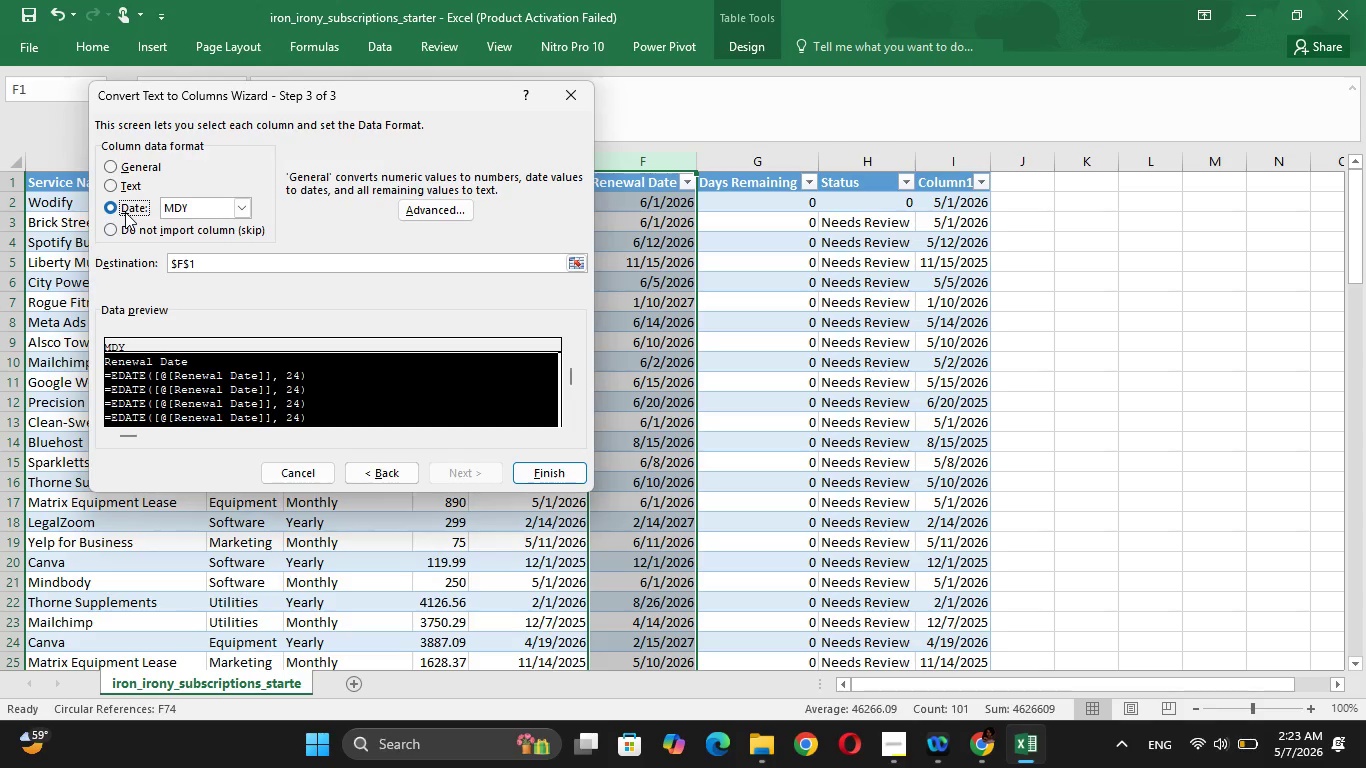 
left_click([555, 467])
 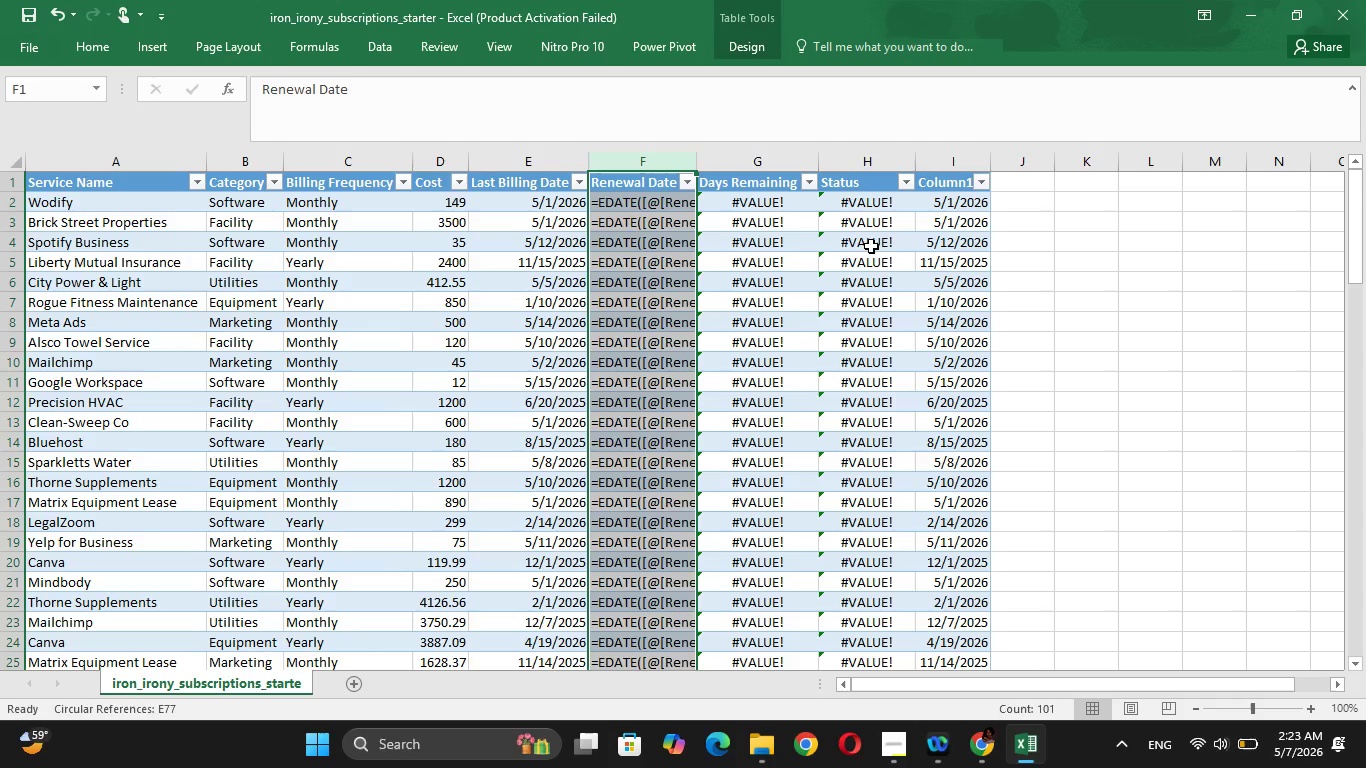 
wait(12.41)
 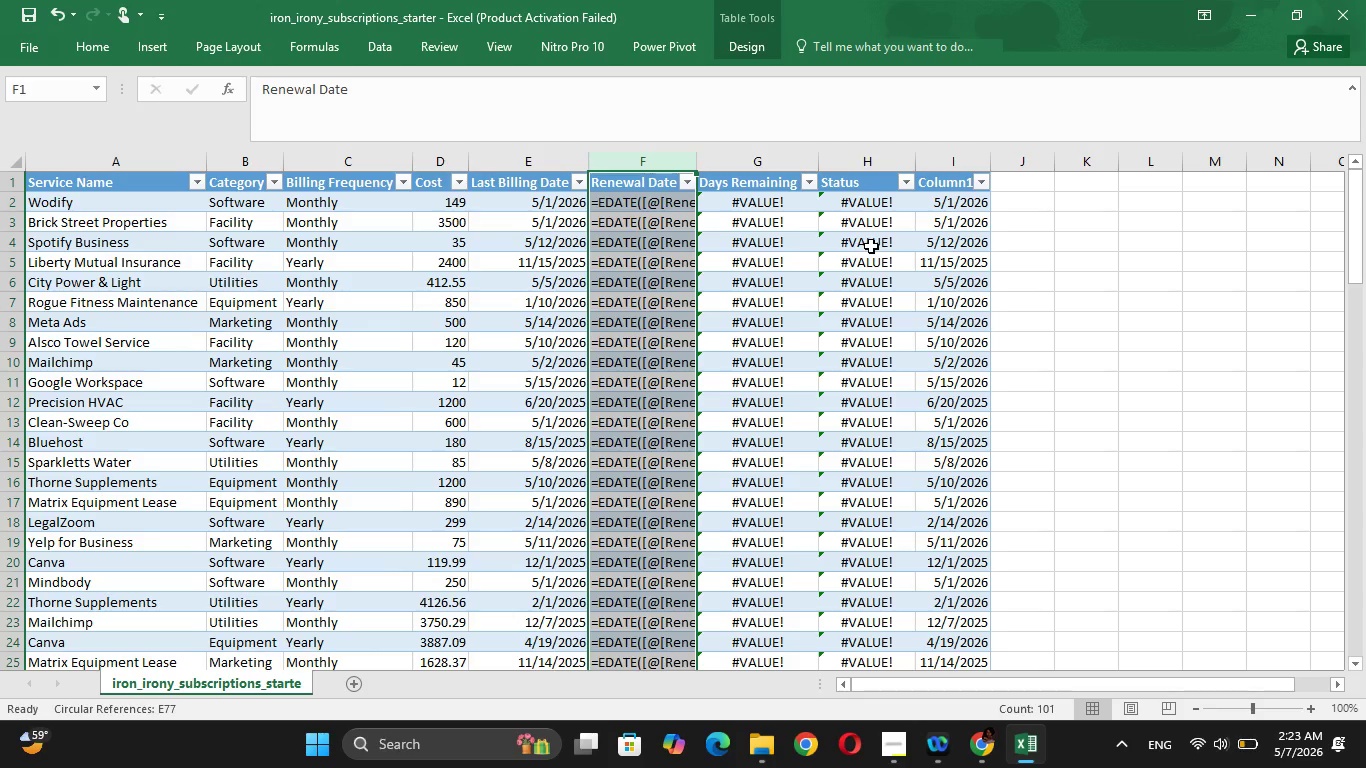 
key(Control+Z)
 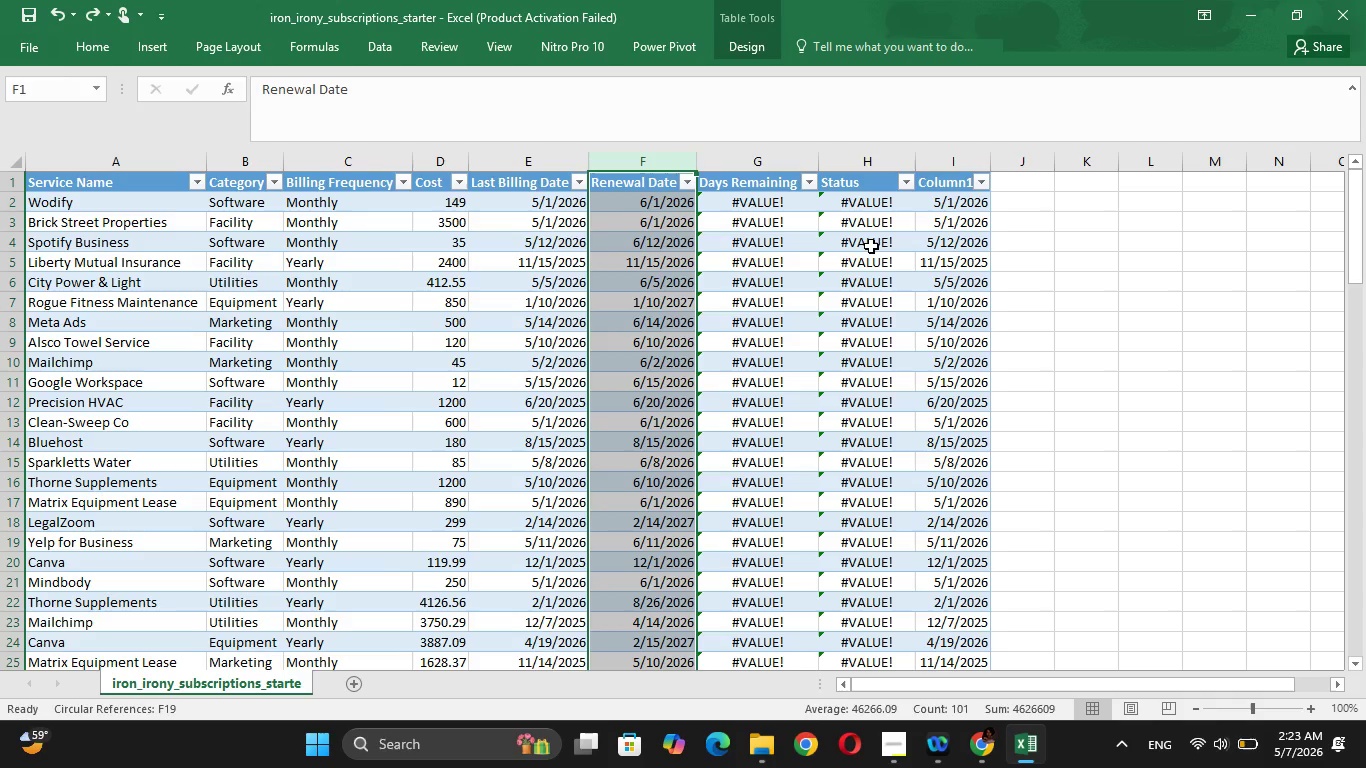 
key(ArrowRight)
 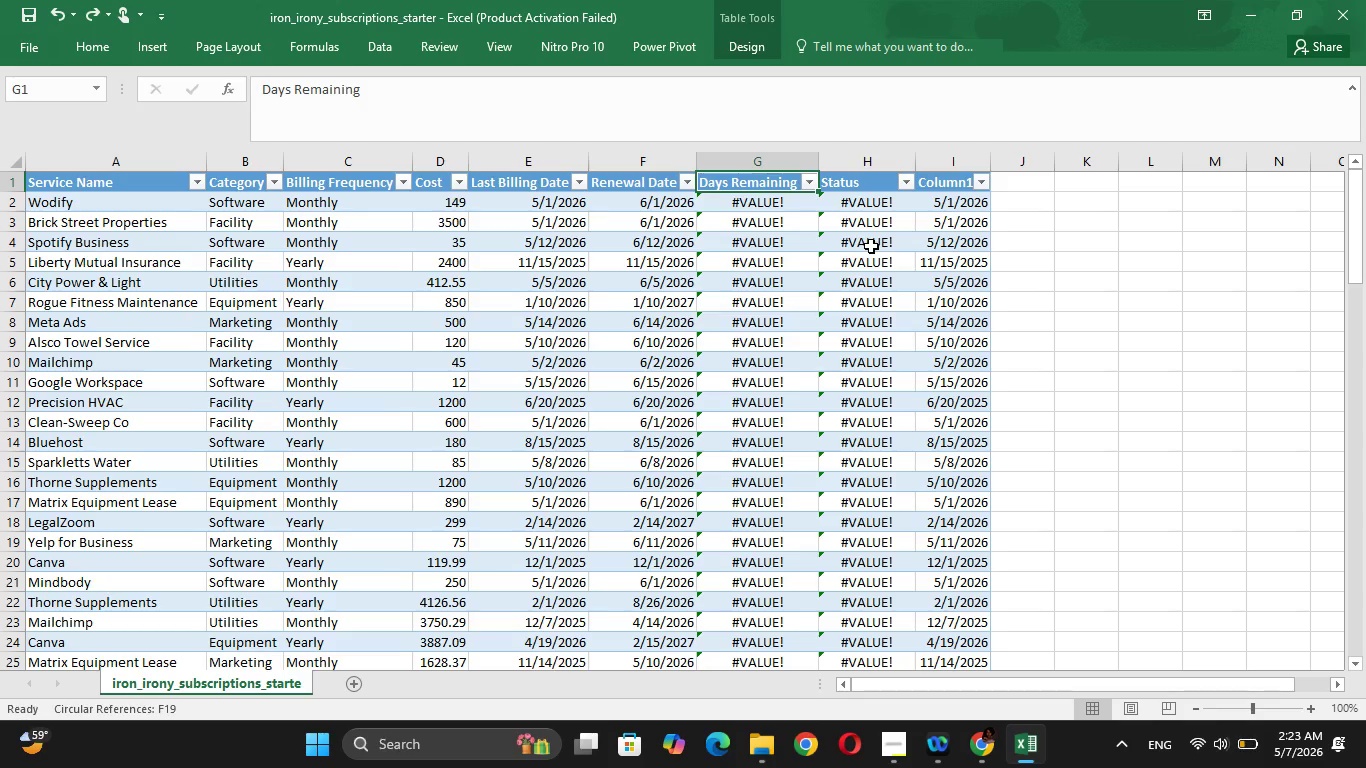 
key(Control+Z)
 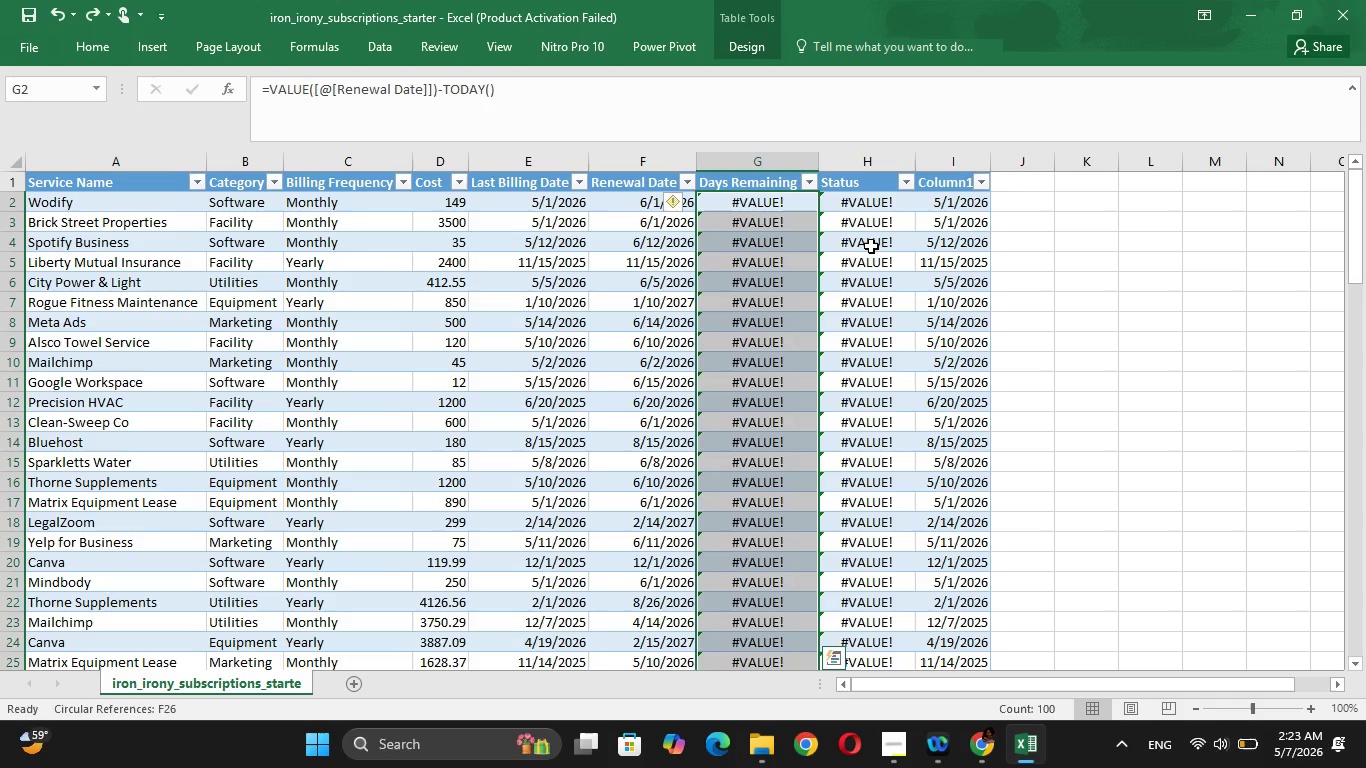 
key(Control+Z)
 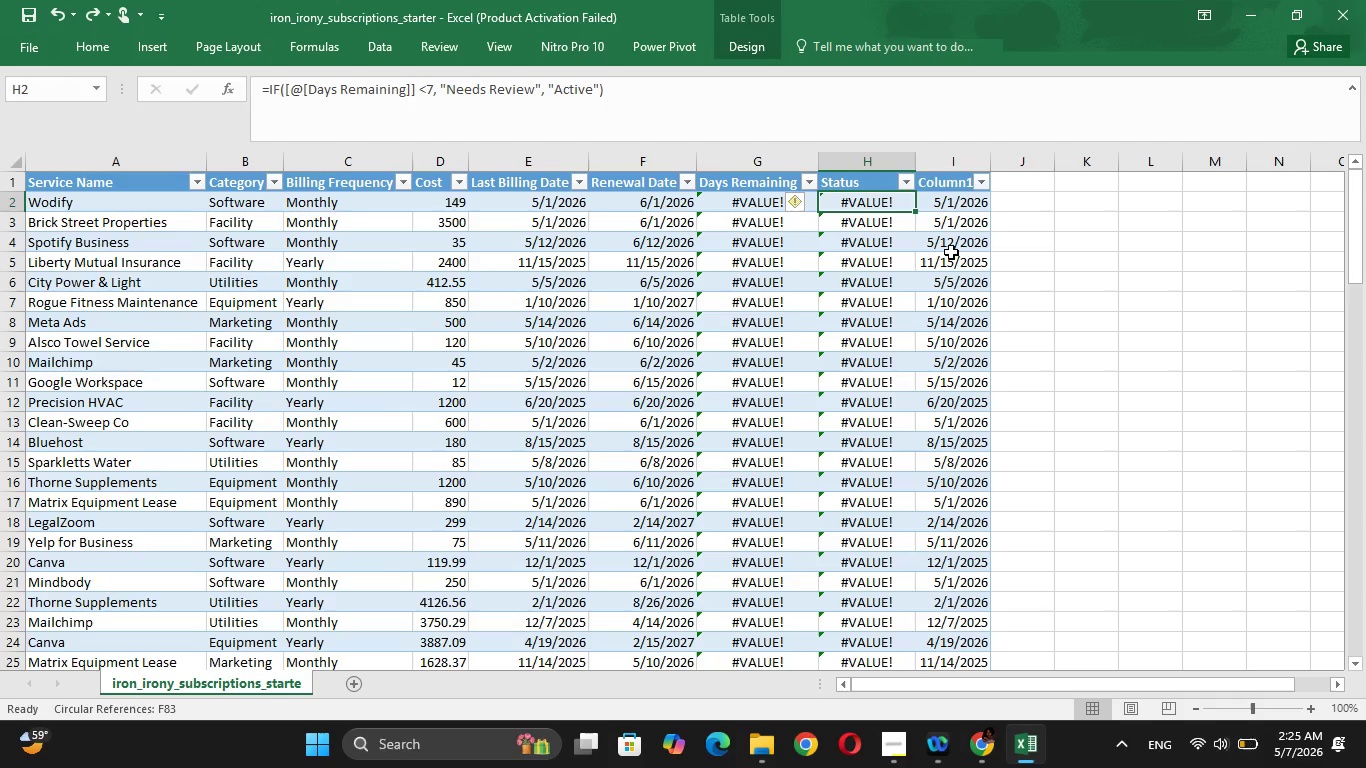 
wait(123.94)
 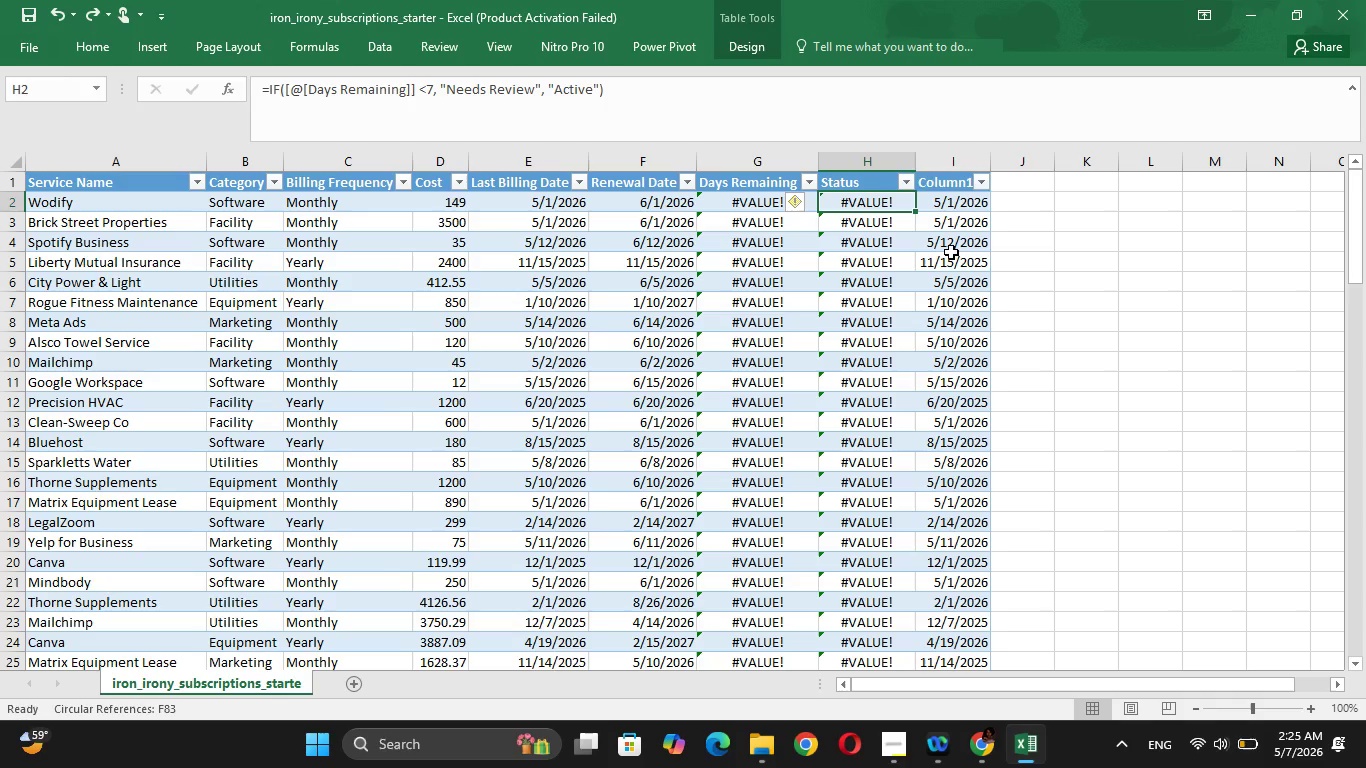 
mouse_move([994, 251])
 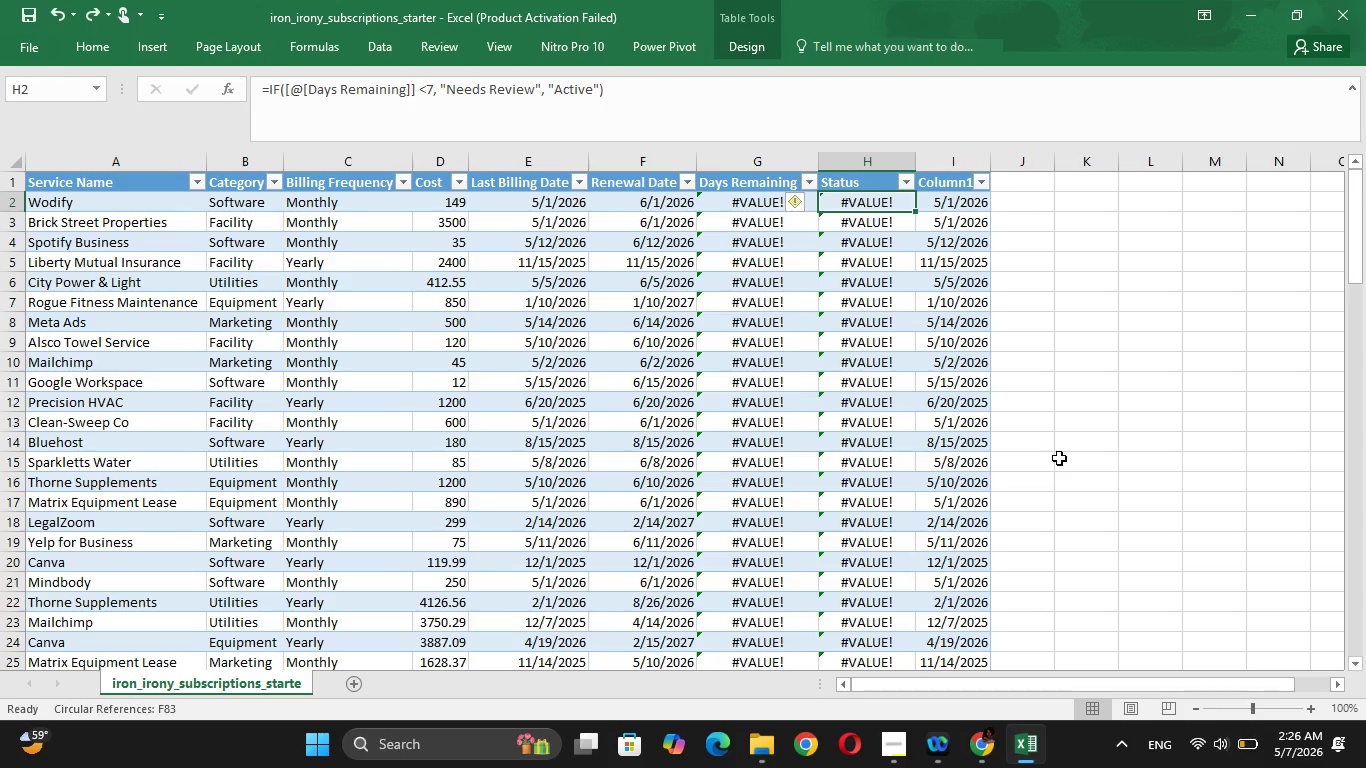 
wait(67.0)
 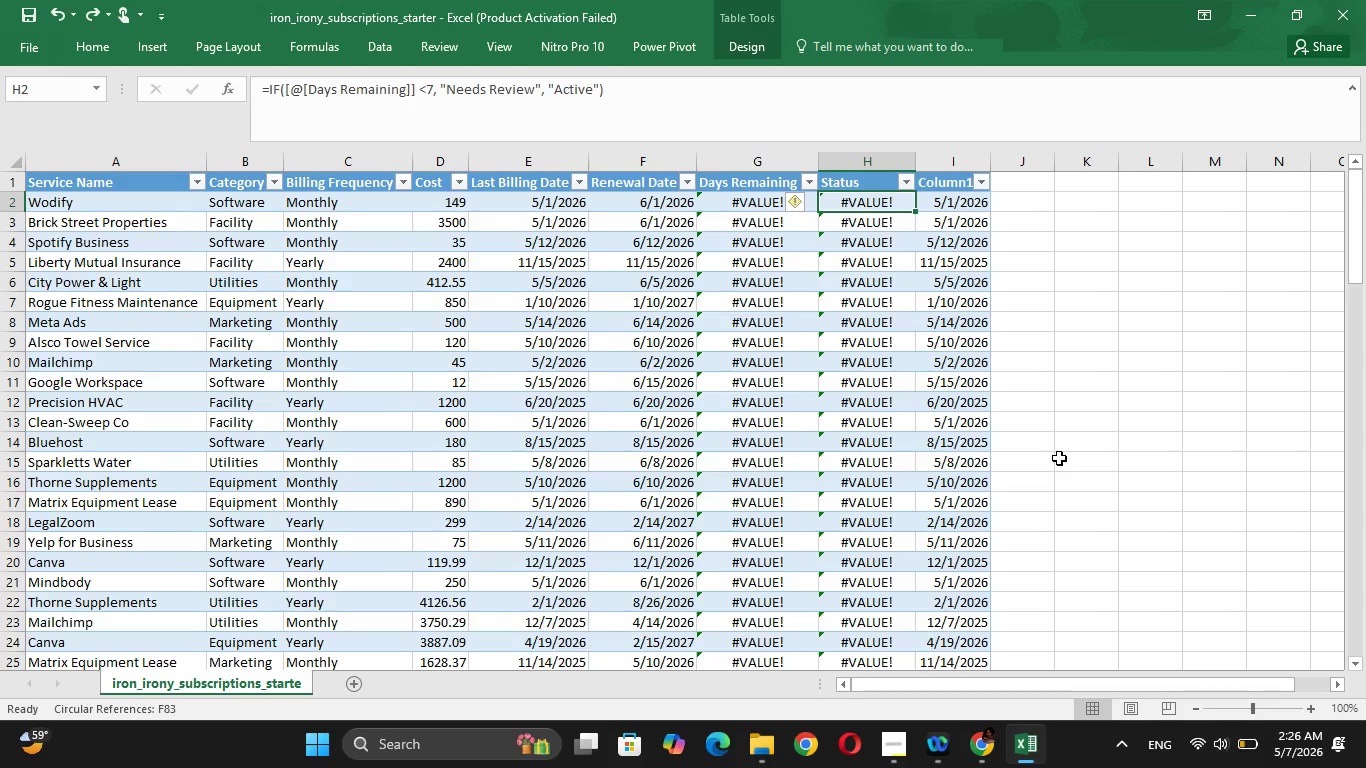 
left_click([459, 735])
 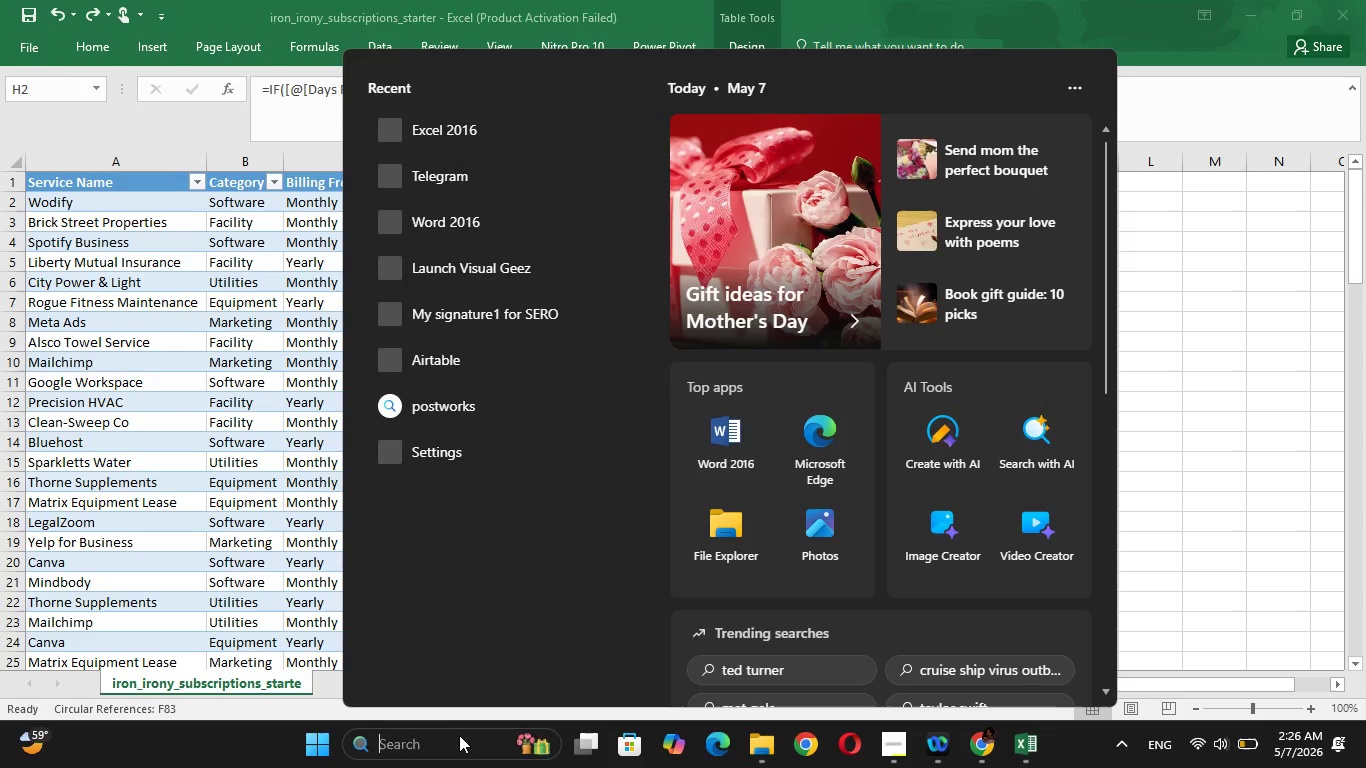 
type(TE)
 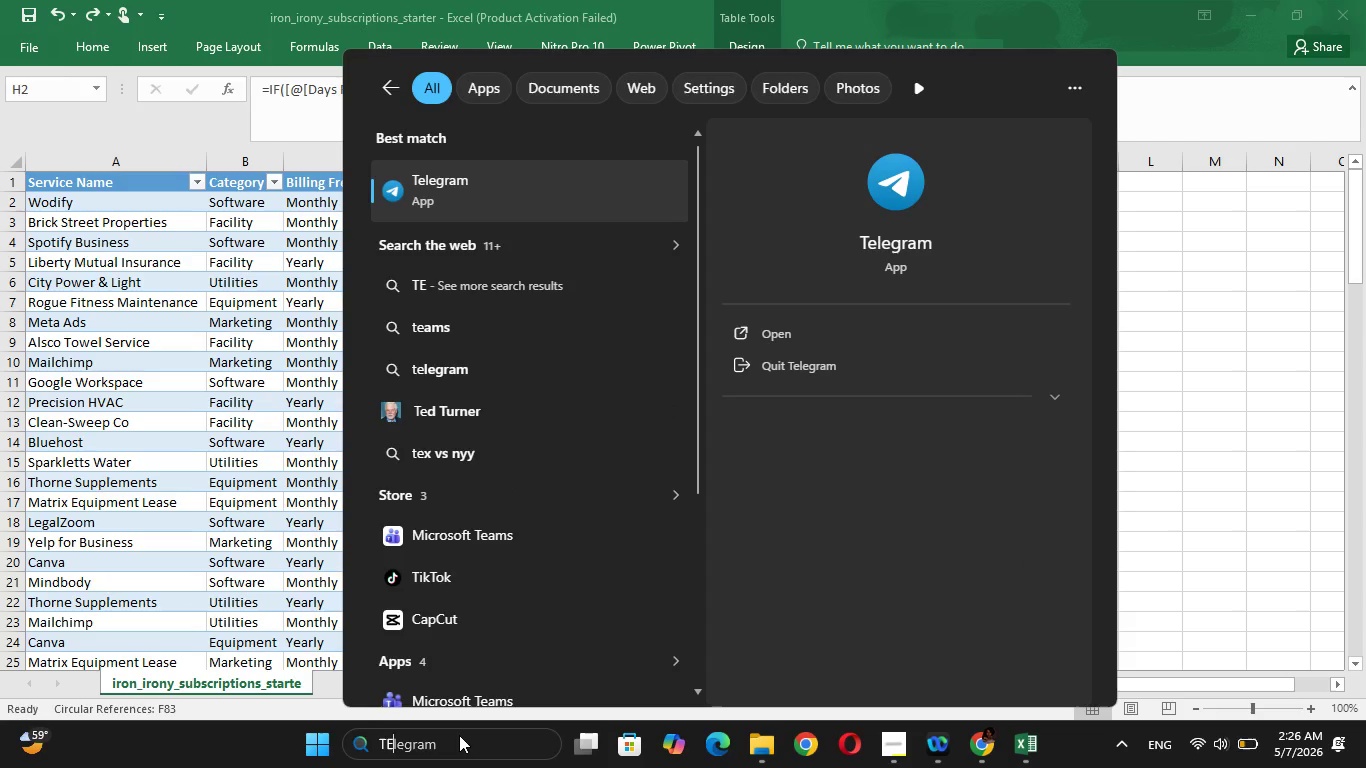 
key(Enter)
 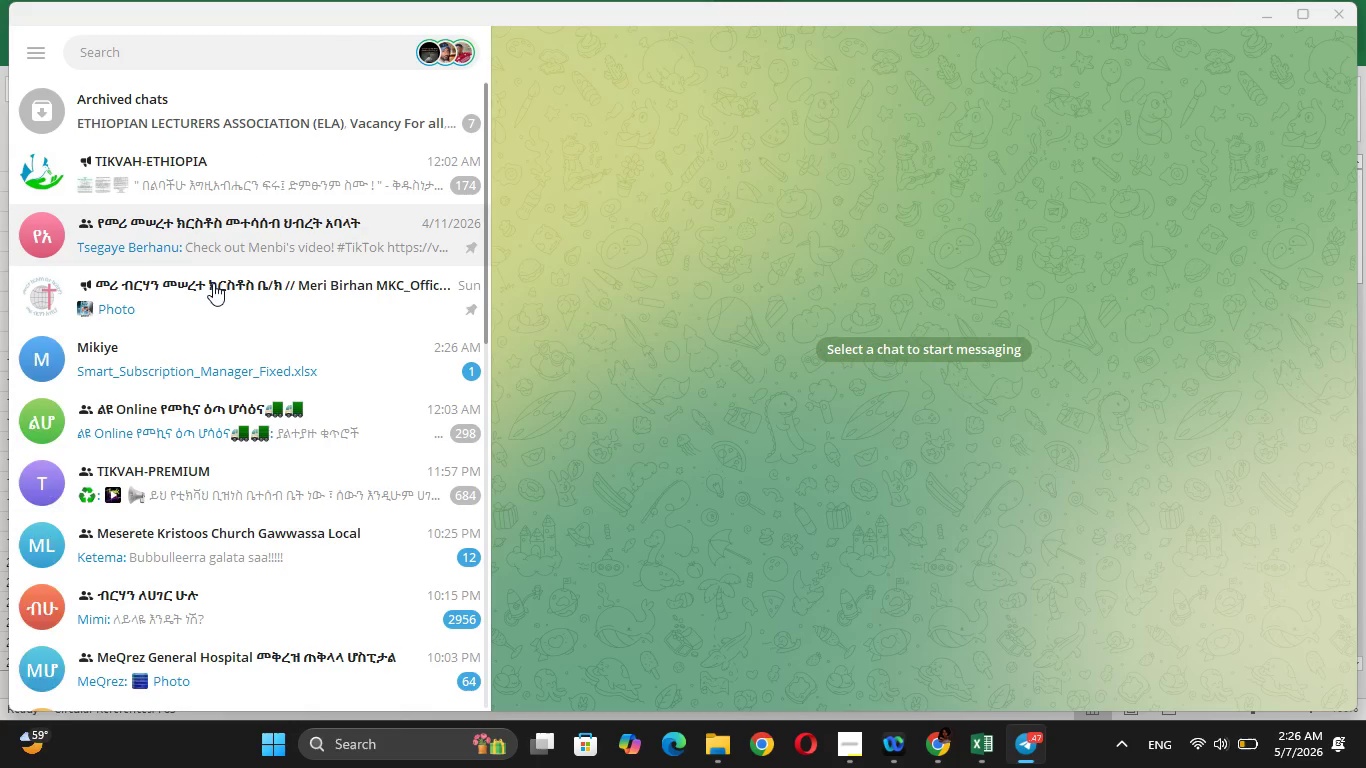 
left_click([172, 347])
 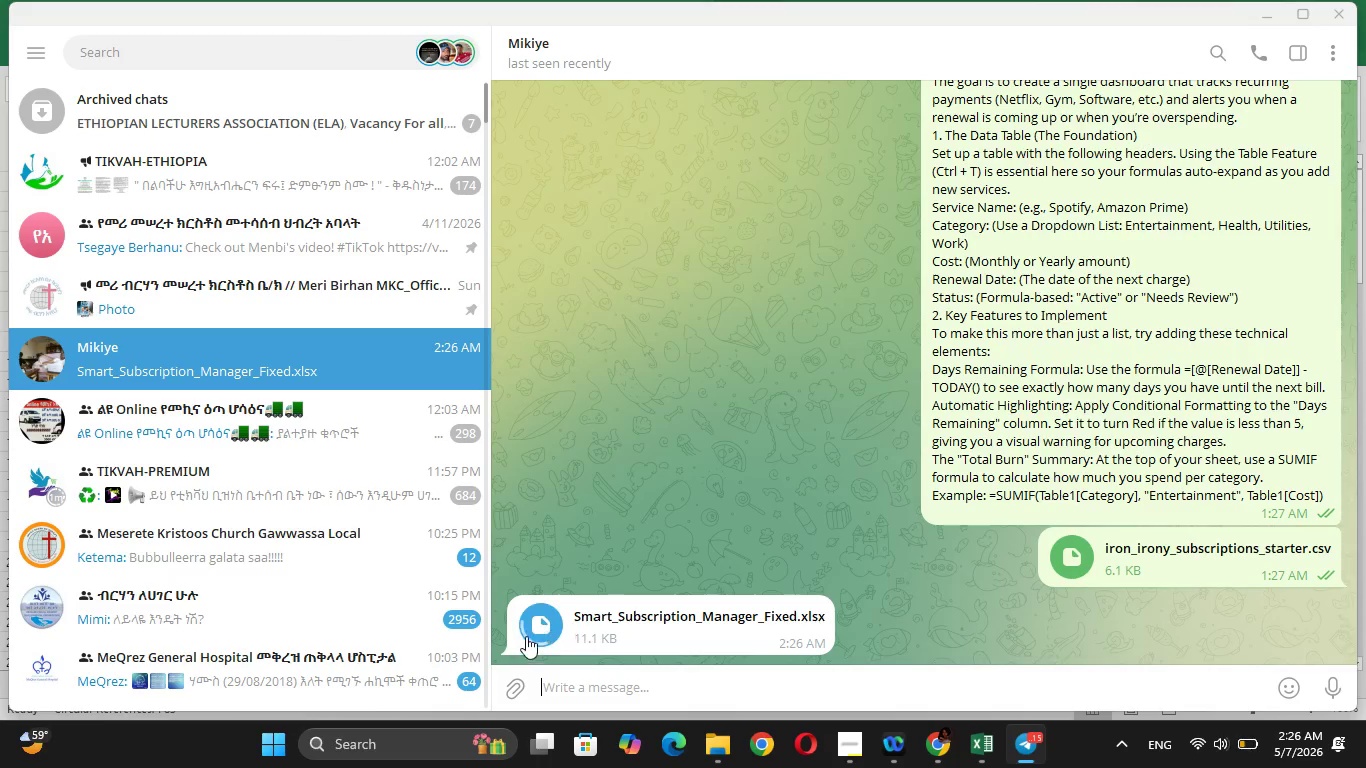 
left_click([545, 627])
 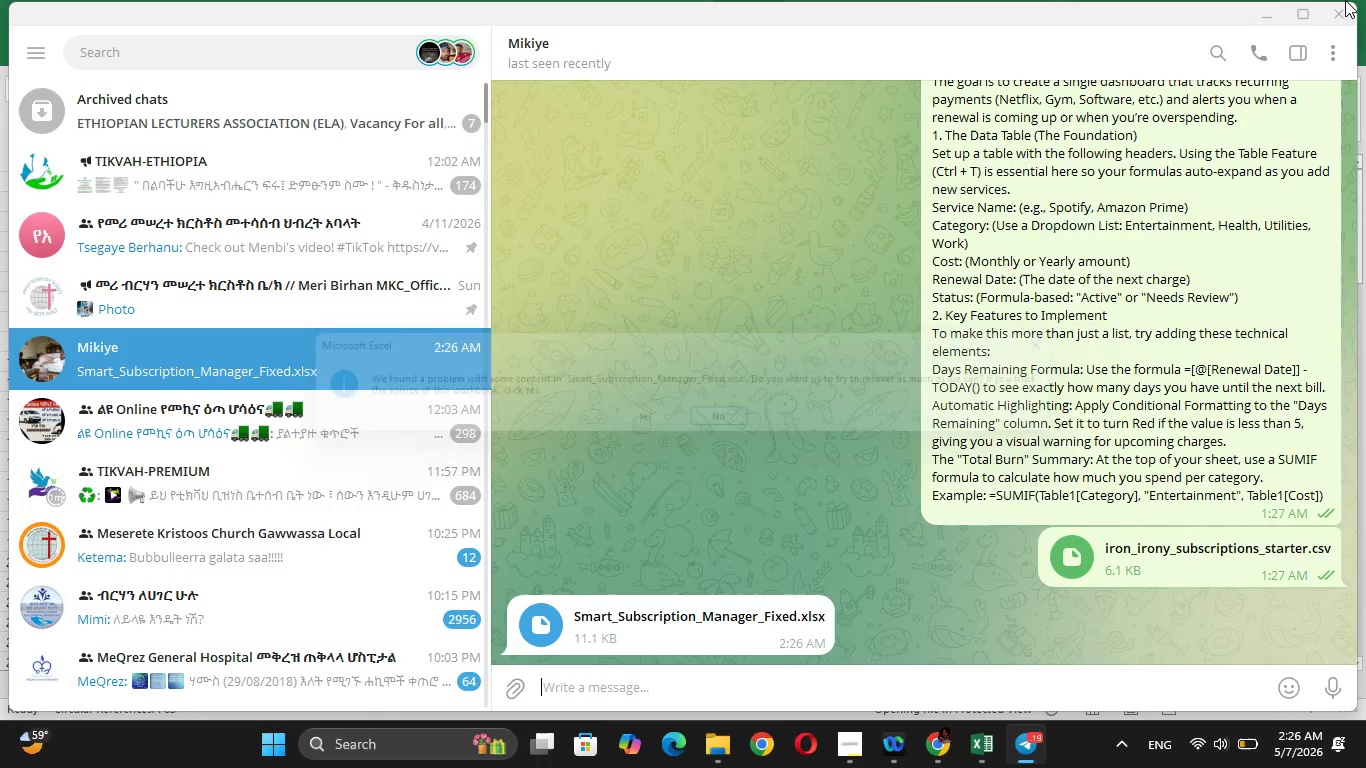 
left_click([1345, 5])
 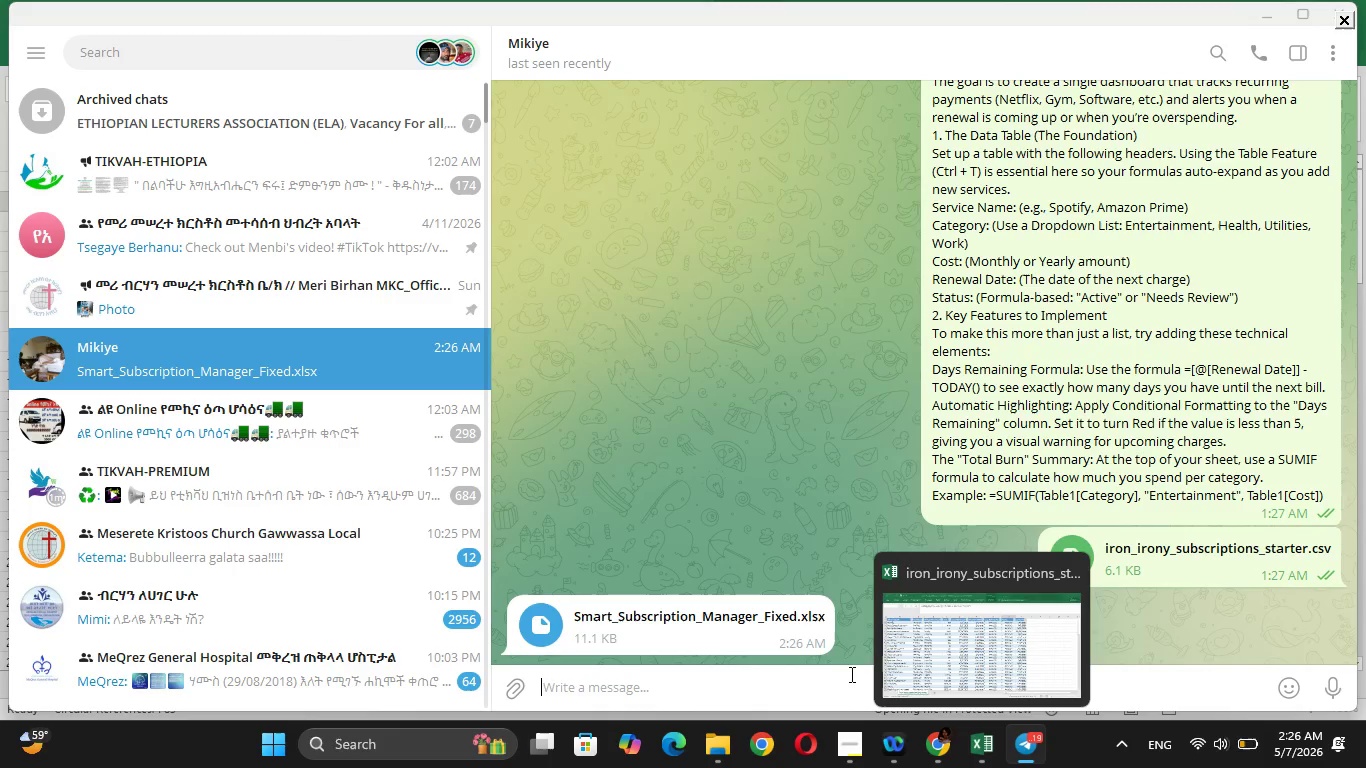 
left_click([533, 624])
 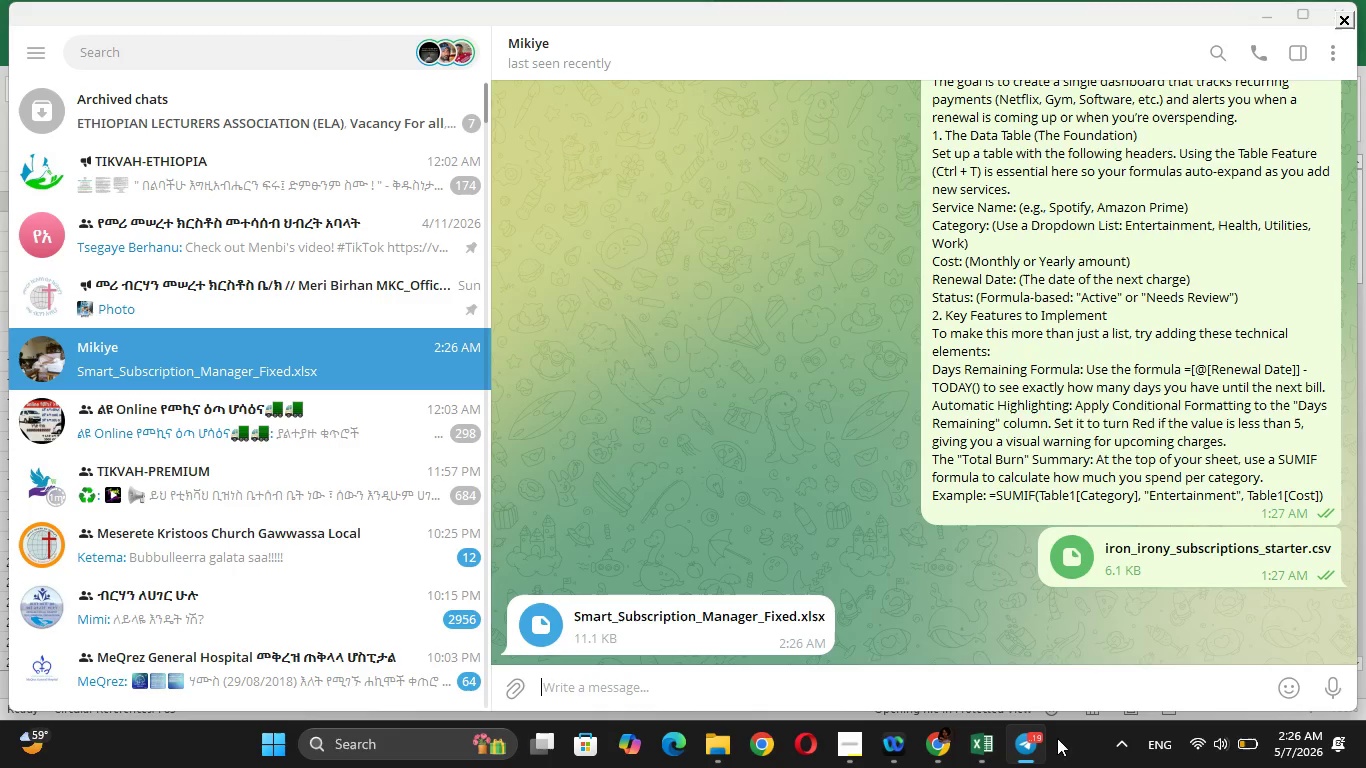 
wait(5.3)
 